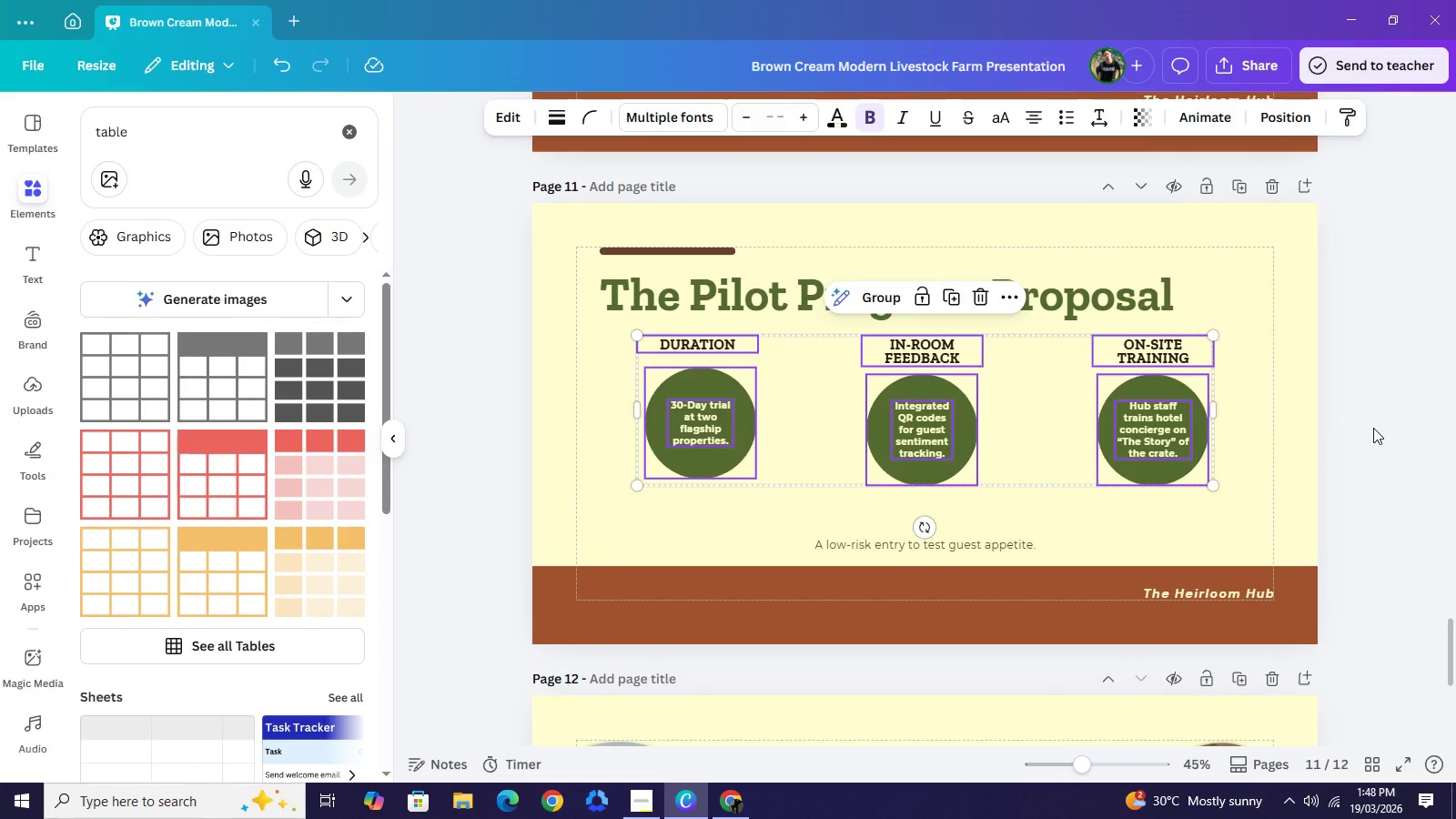 
left_click([1373, 428])
 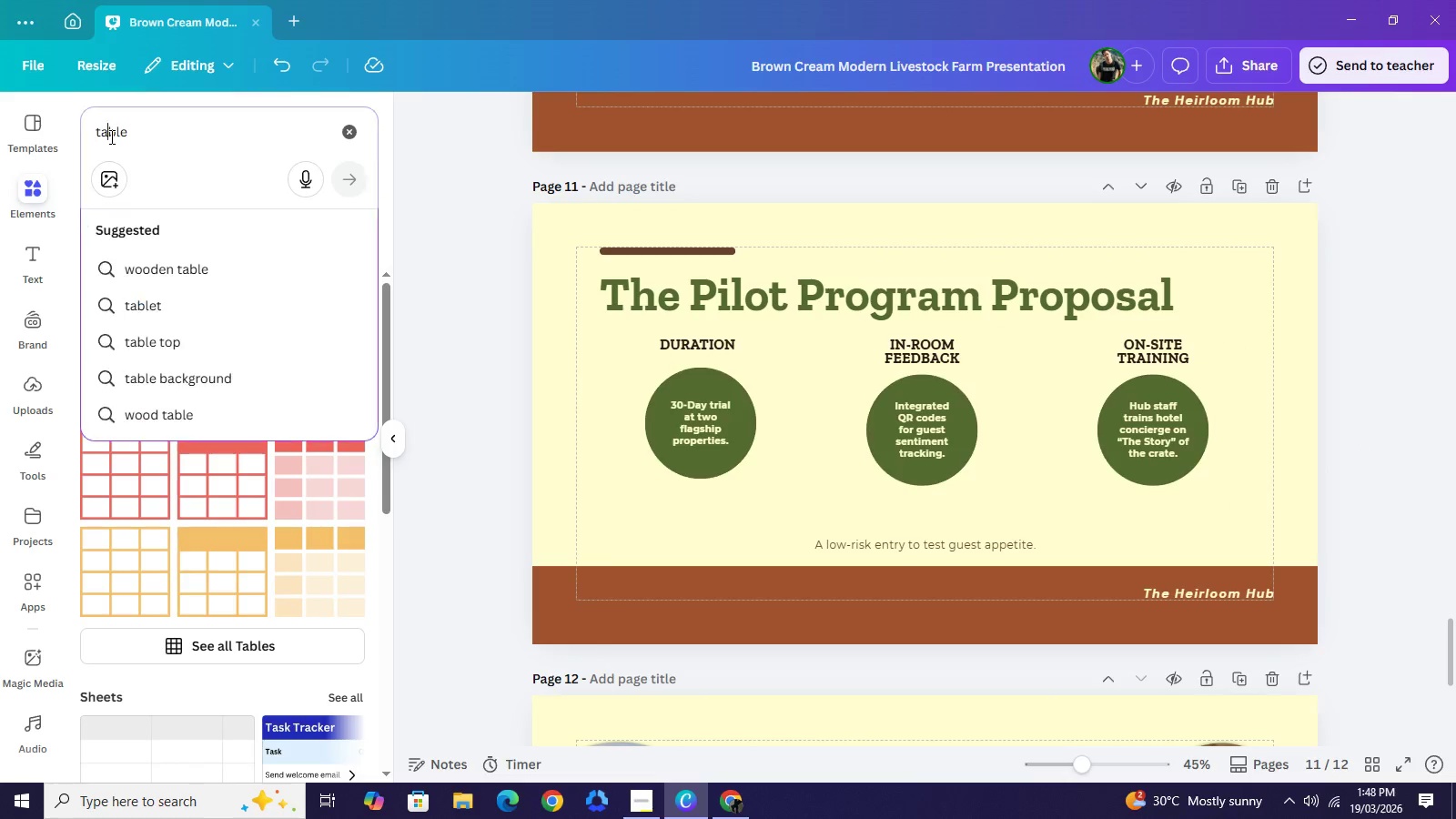 
double_click([110, 136])
 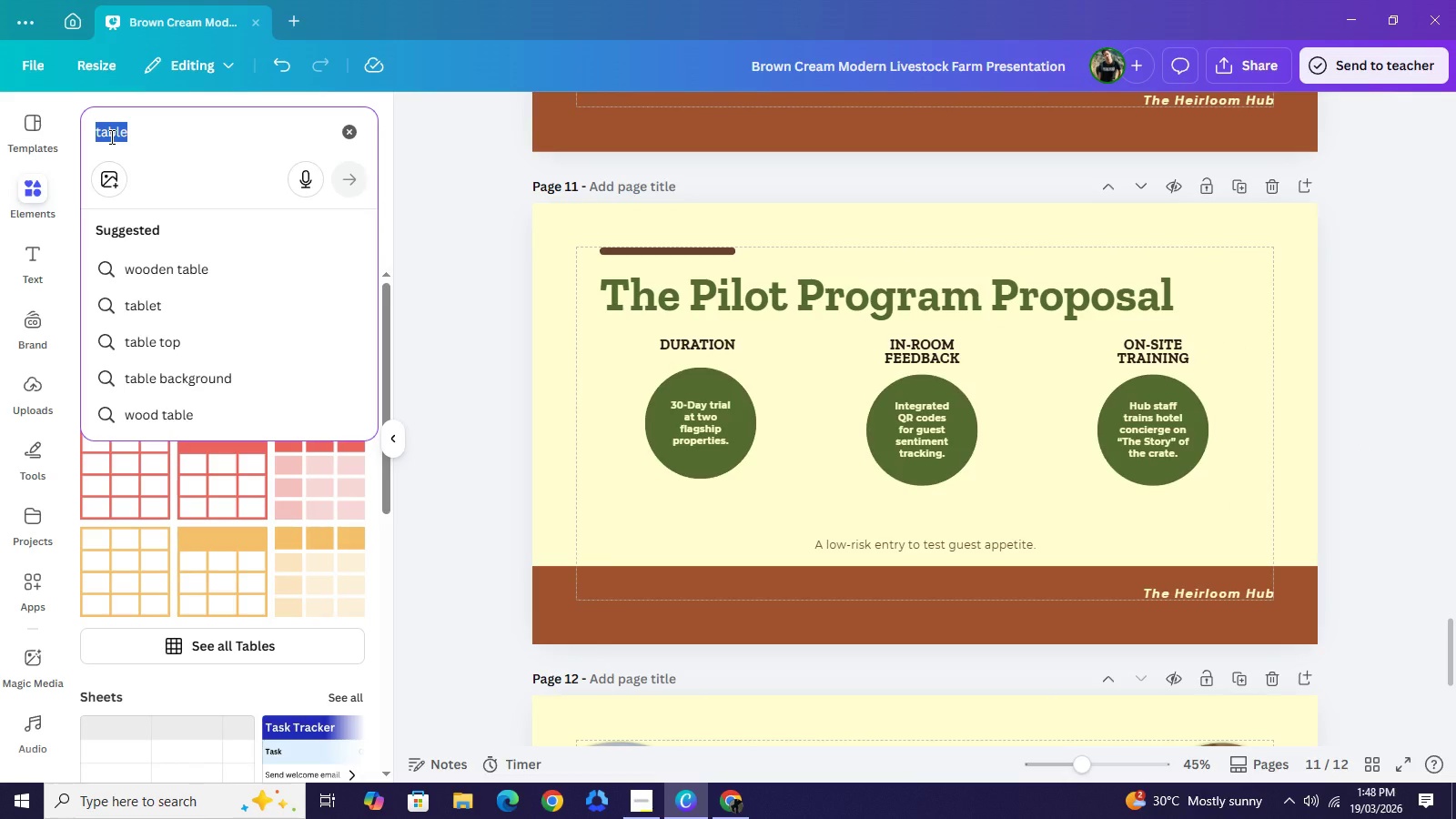 
type(road)
 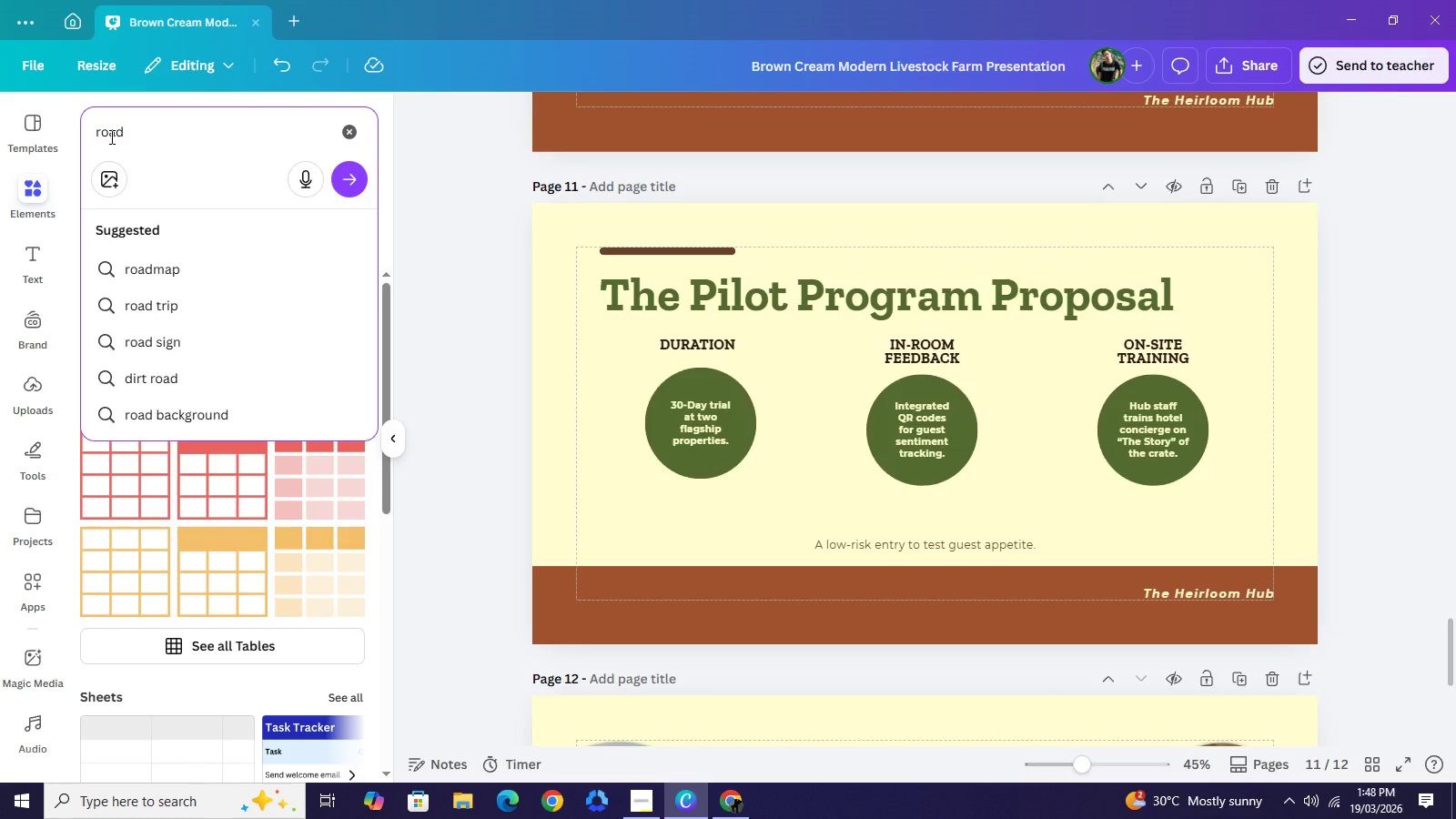 
key(Enter)
 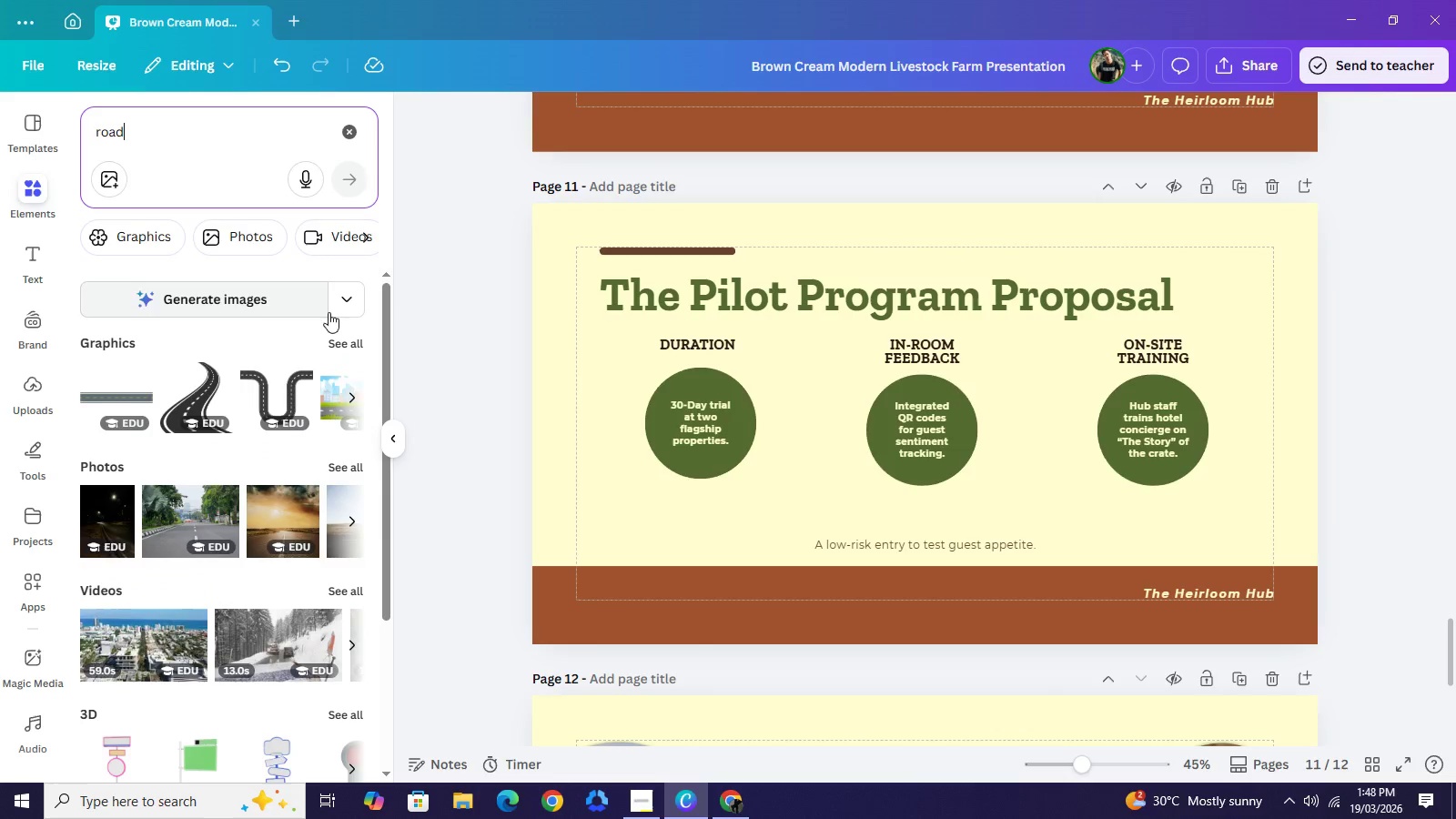 
left_click([345, 339])
 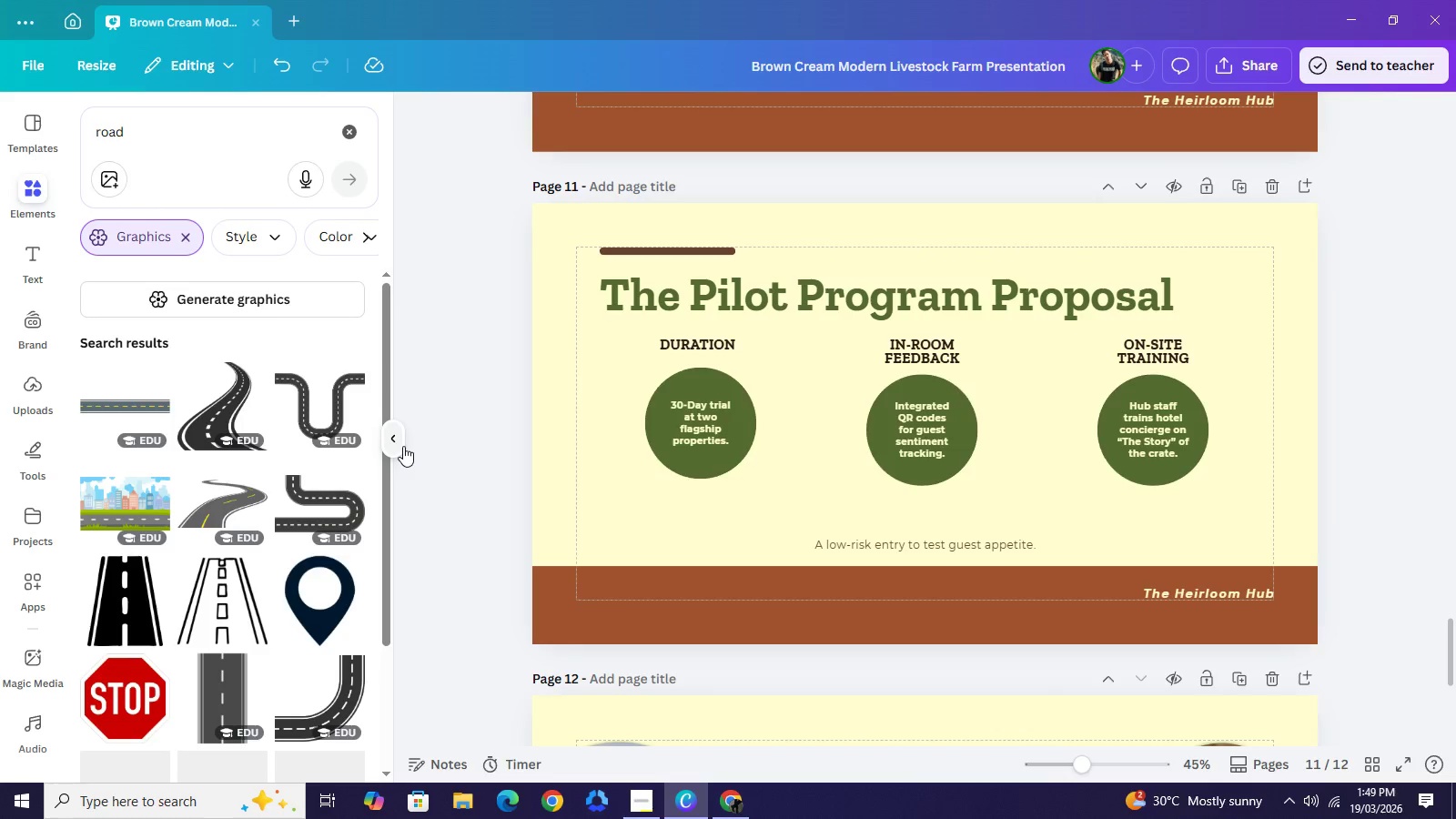 
scroll: coordinate [268, 569], scroll_direction: down, amount: 11.0
 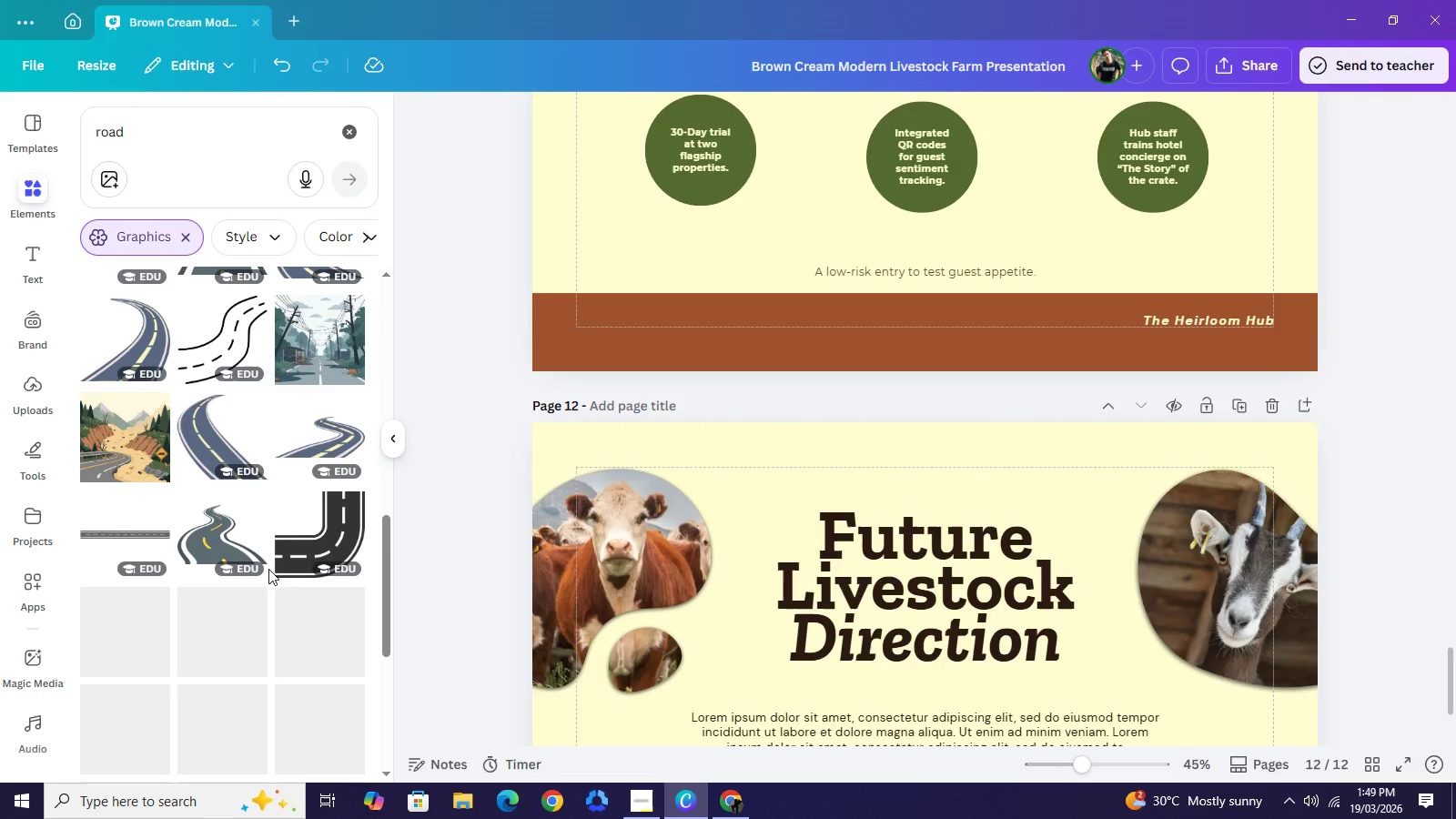 
scroll: coordinate [612, 451], scroll_direction: up, amount: 3.0
 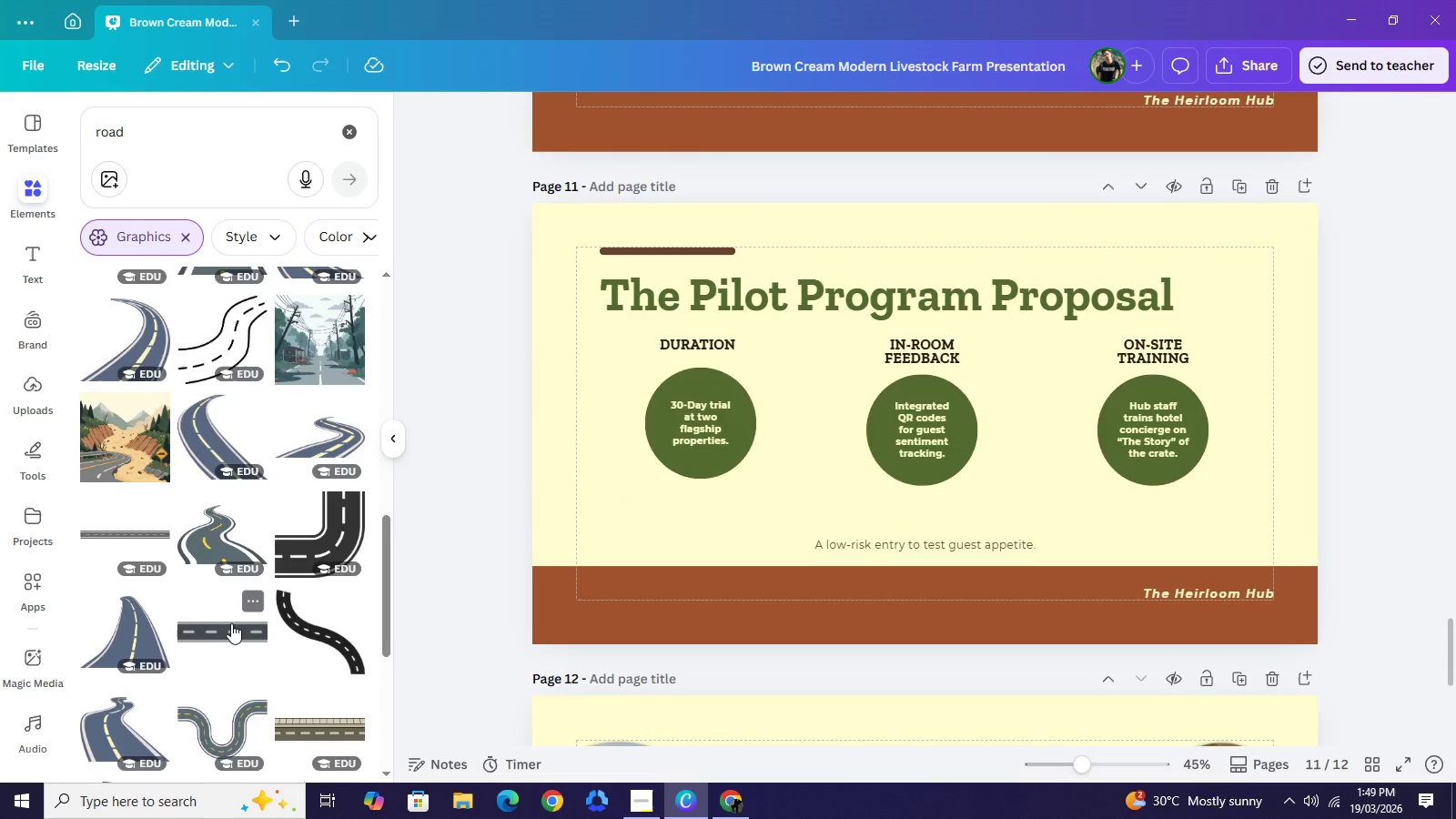 
scroll: coordinate [231, 623], scroll_direction: down, amount: 2.0
 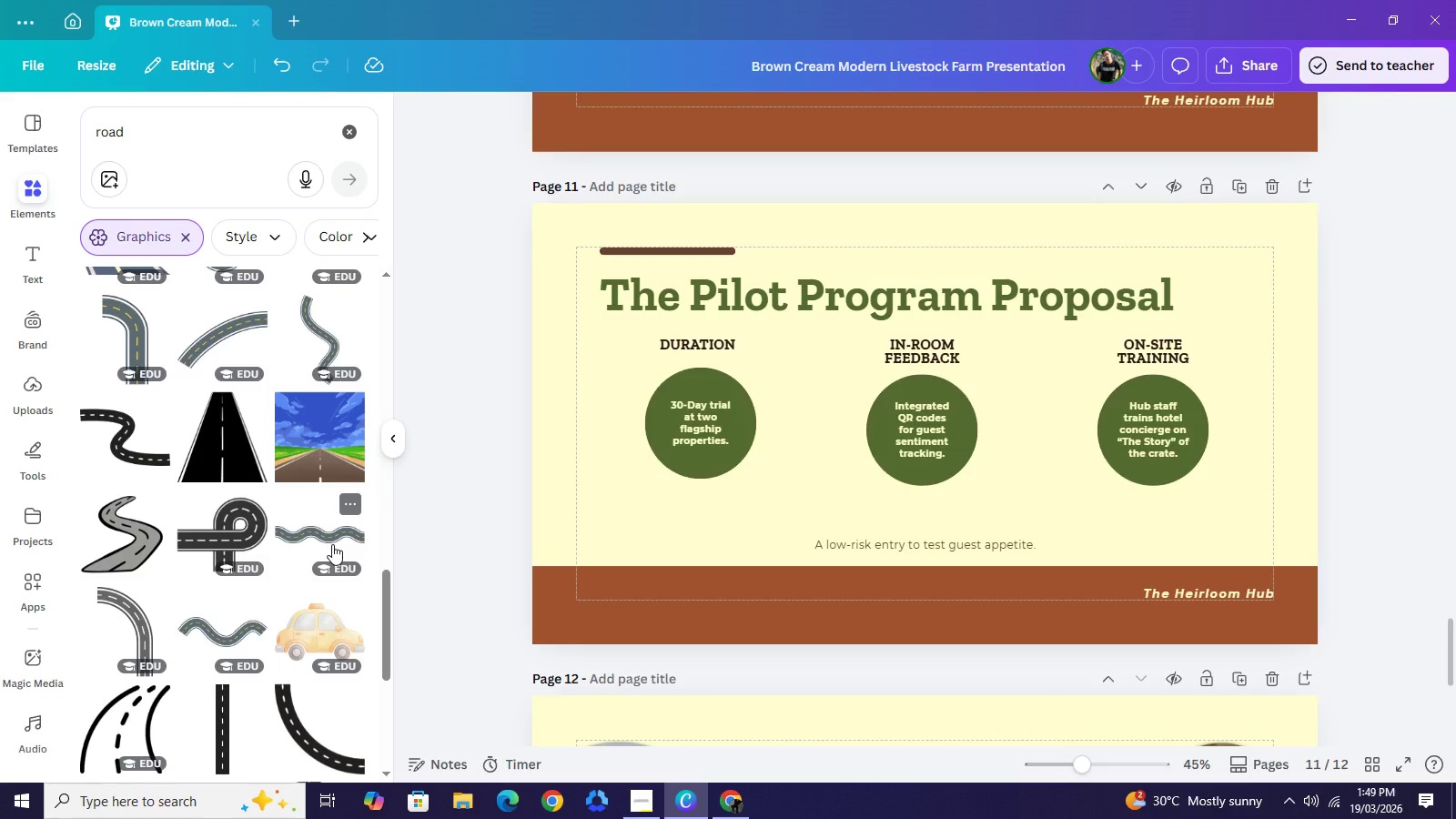 
left_click([332, 544])
 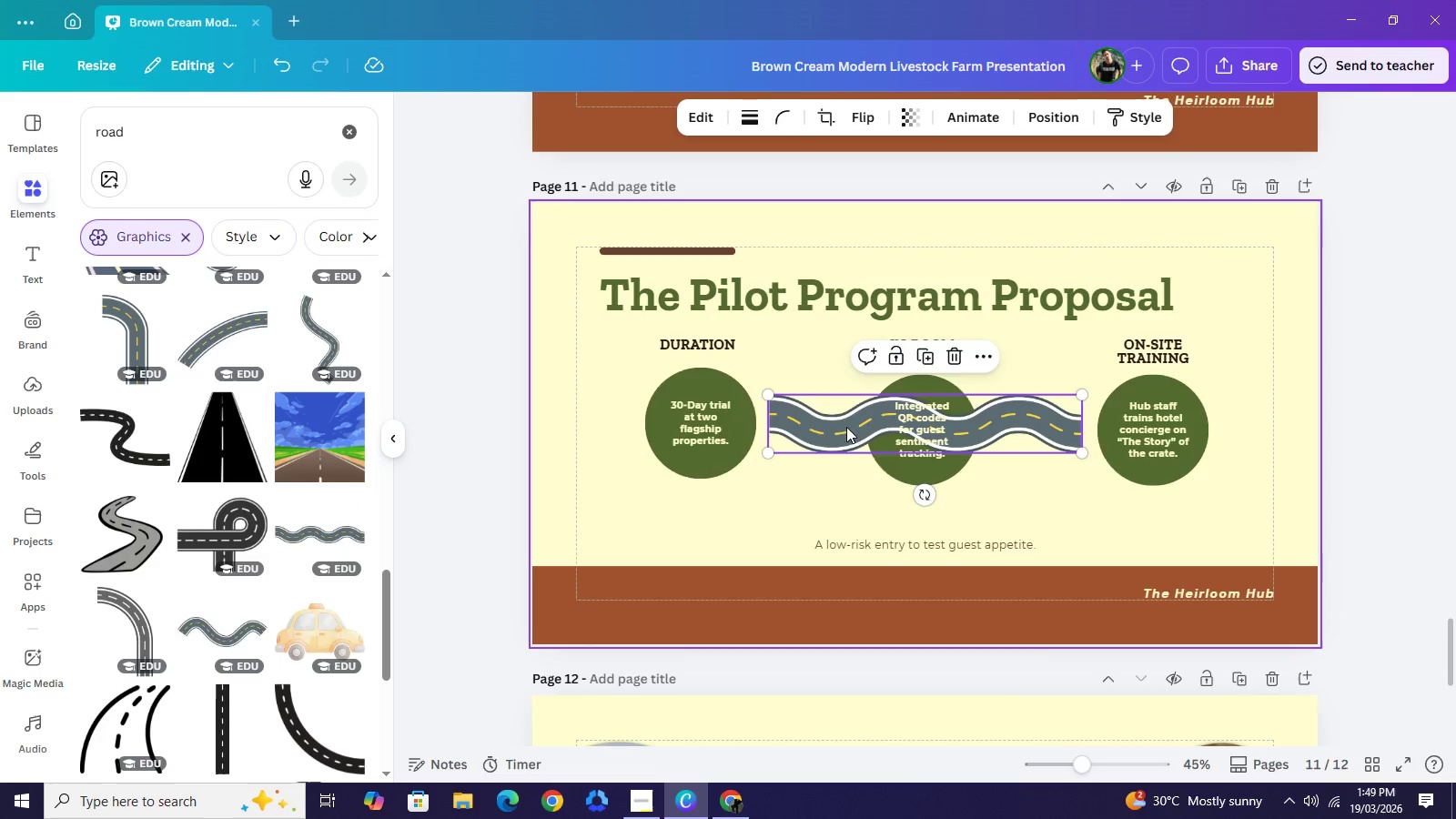 
left_click_drag(start_coordinate=[837, 429], to_coordinate=[649, 511])
 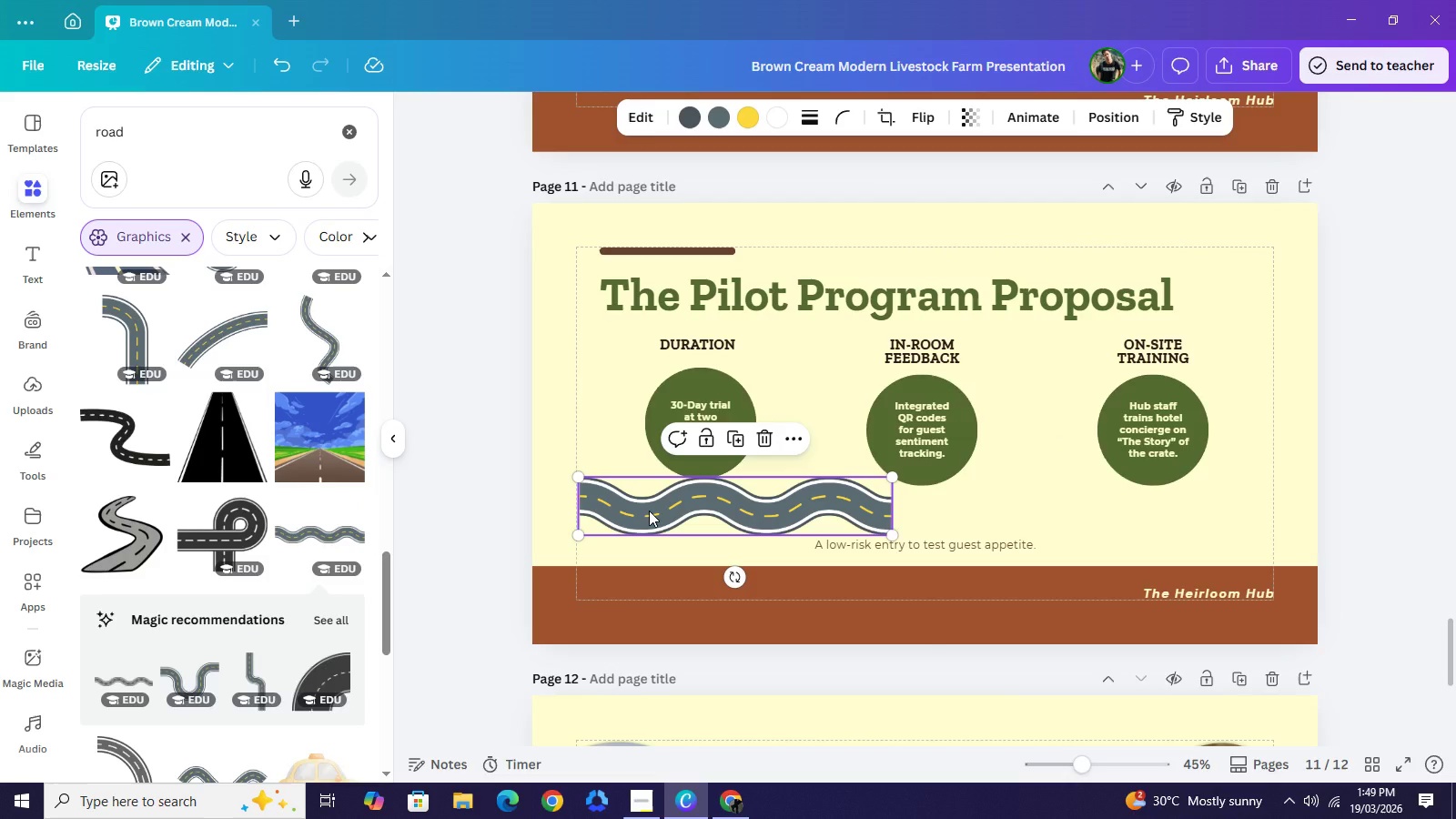 
key(Control+C)
 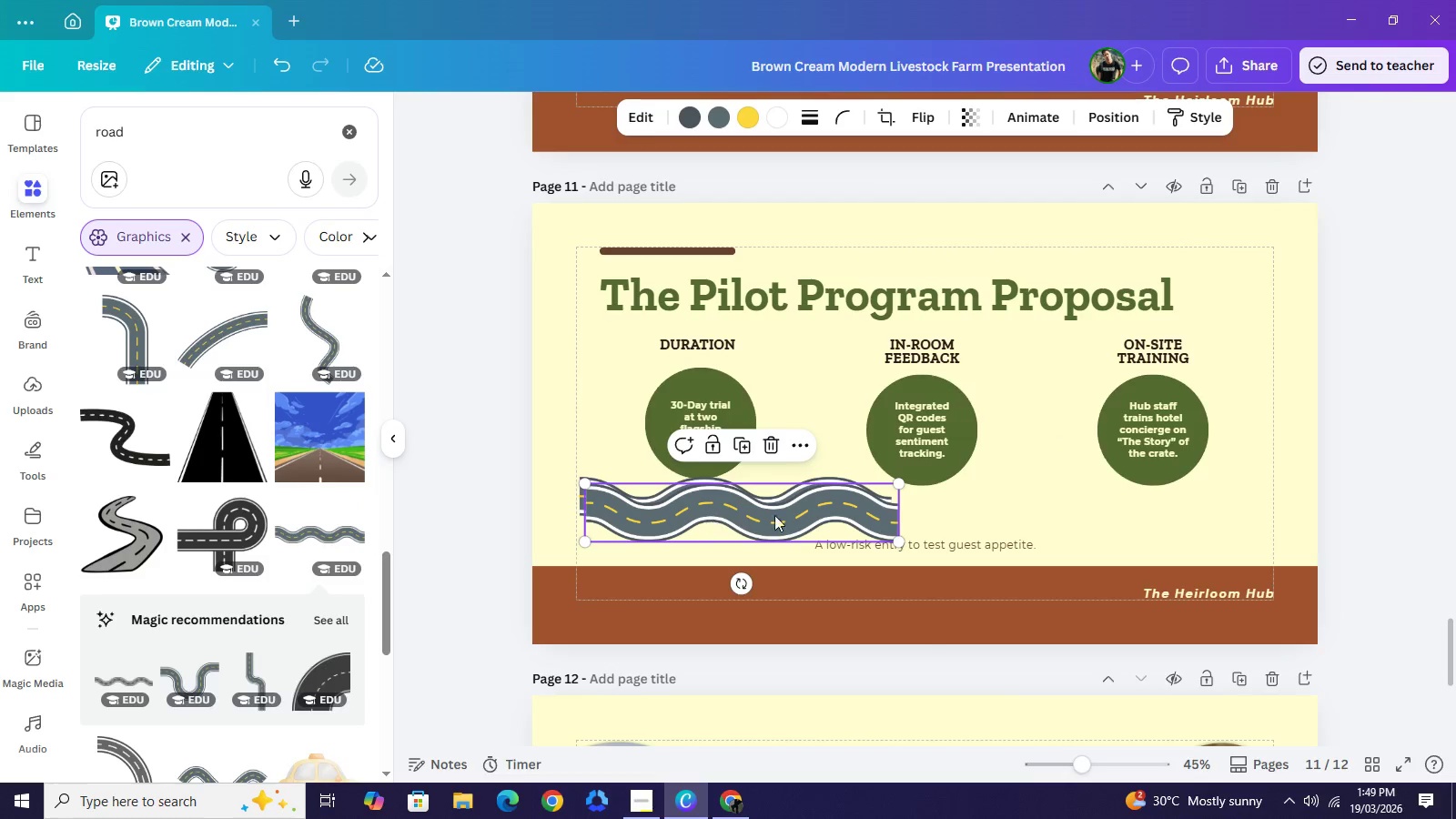 
key(Control+V)
 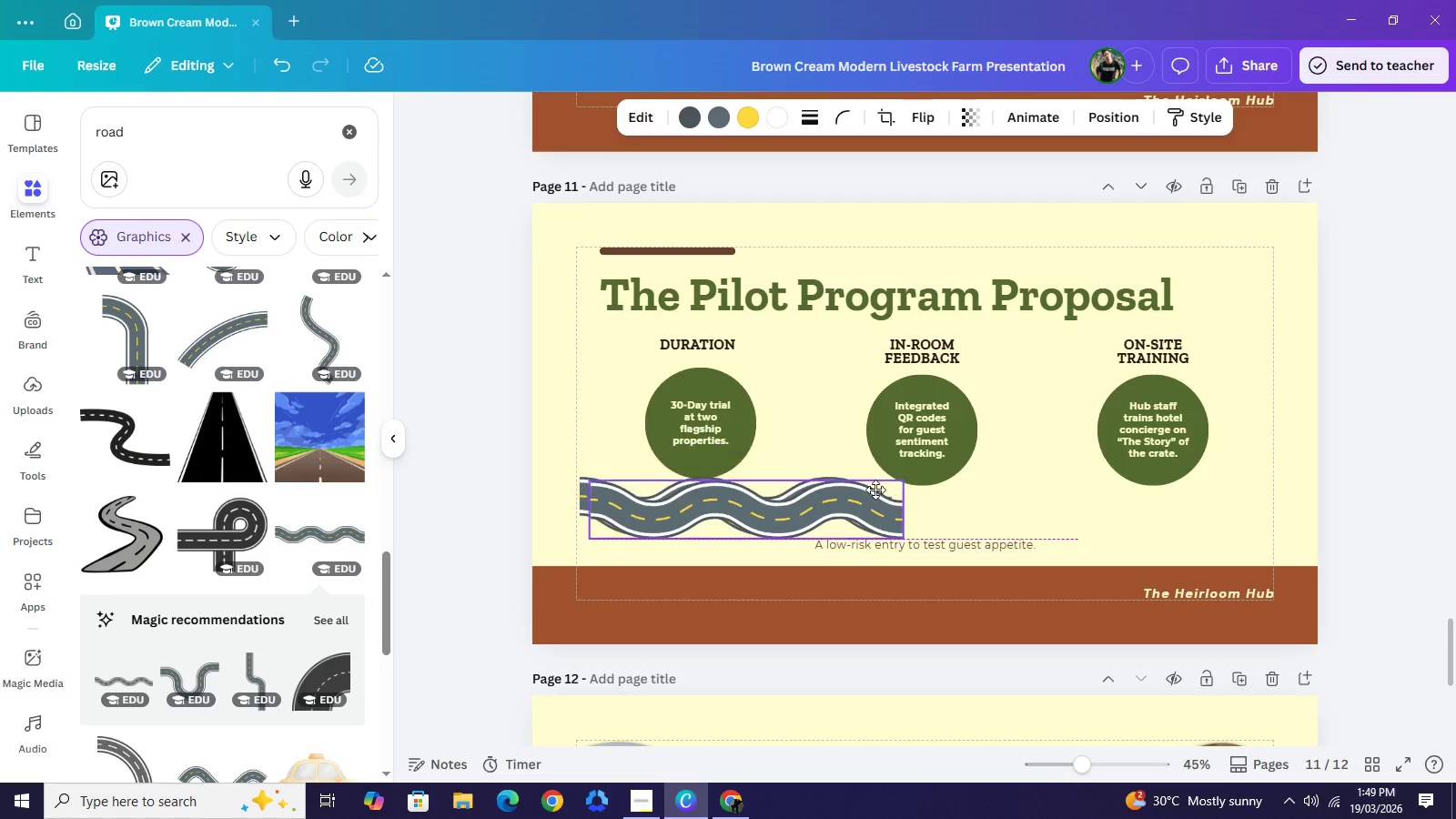 
left_click_drag(start_coordinate=[792, 506], to_coordinate=[1097, 510])
 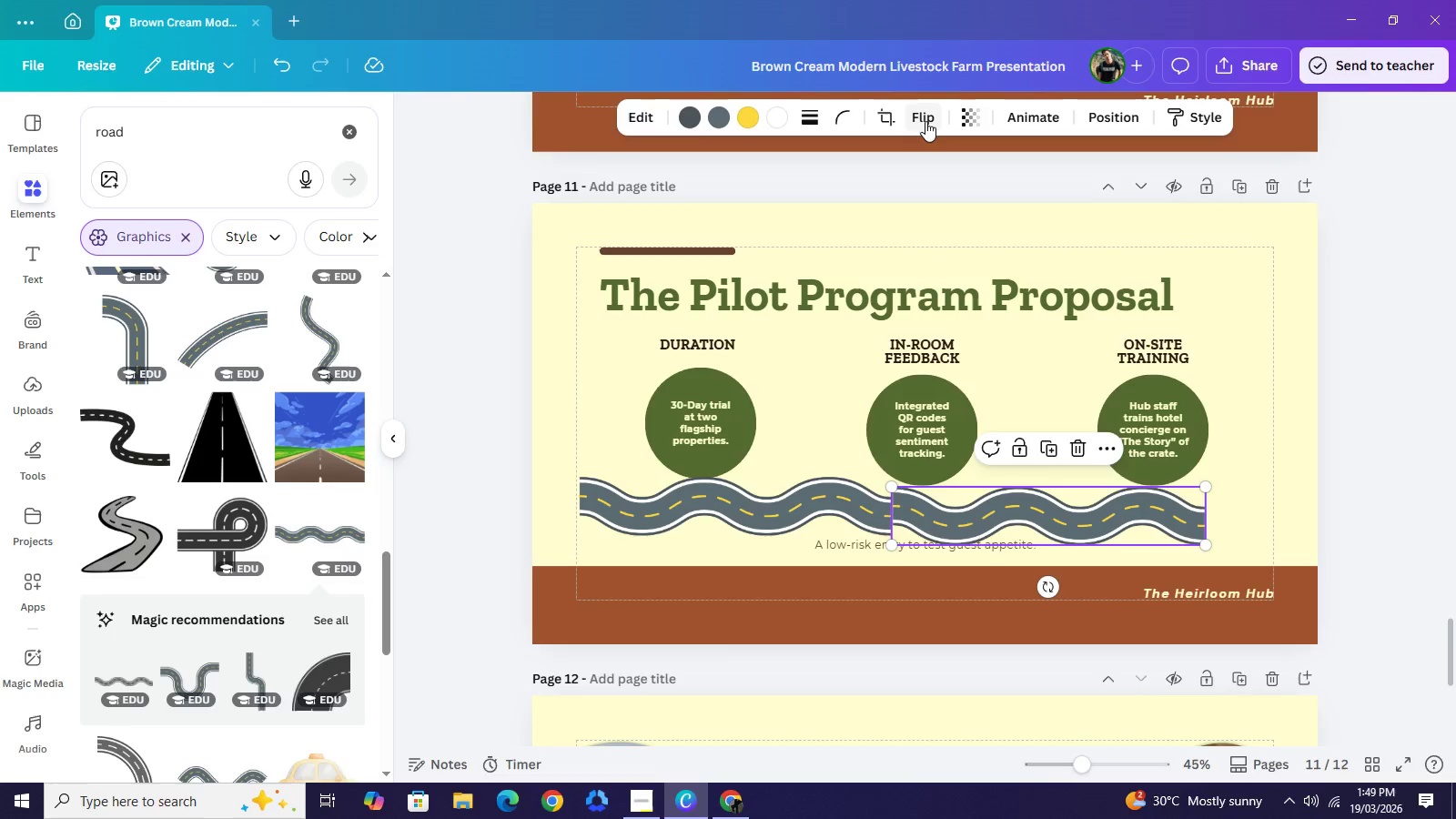 
left_click([925, 121])
 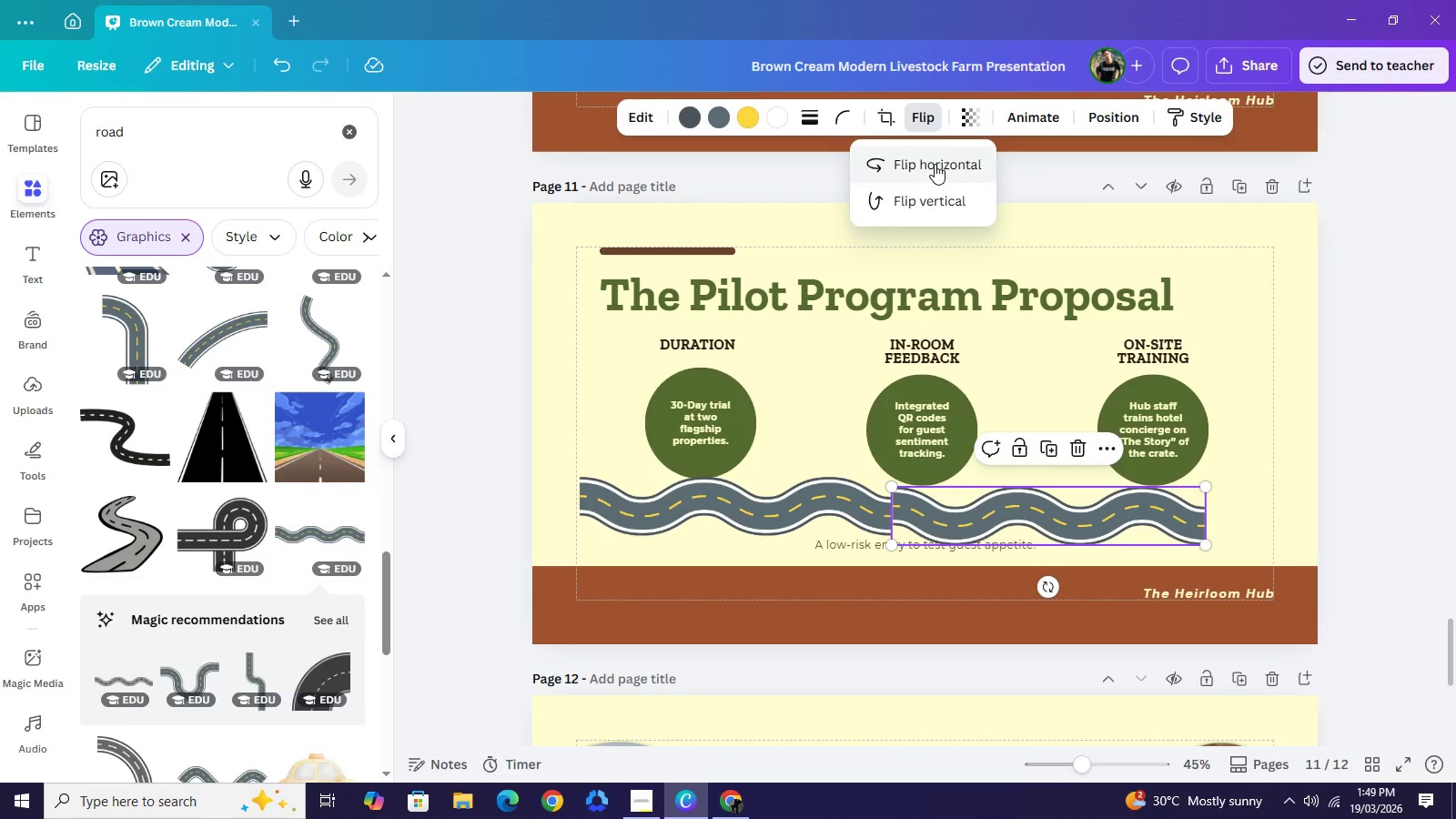 
left_click([935, 164])
 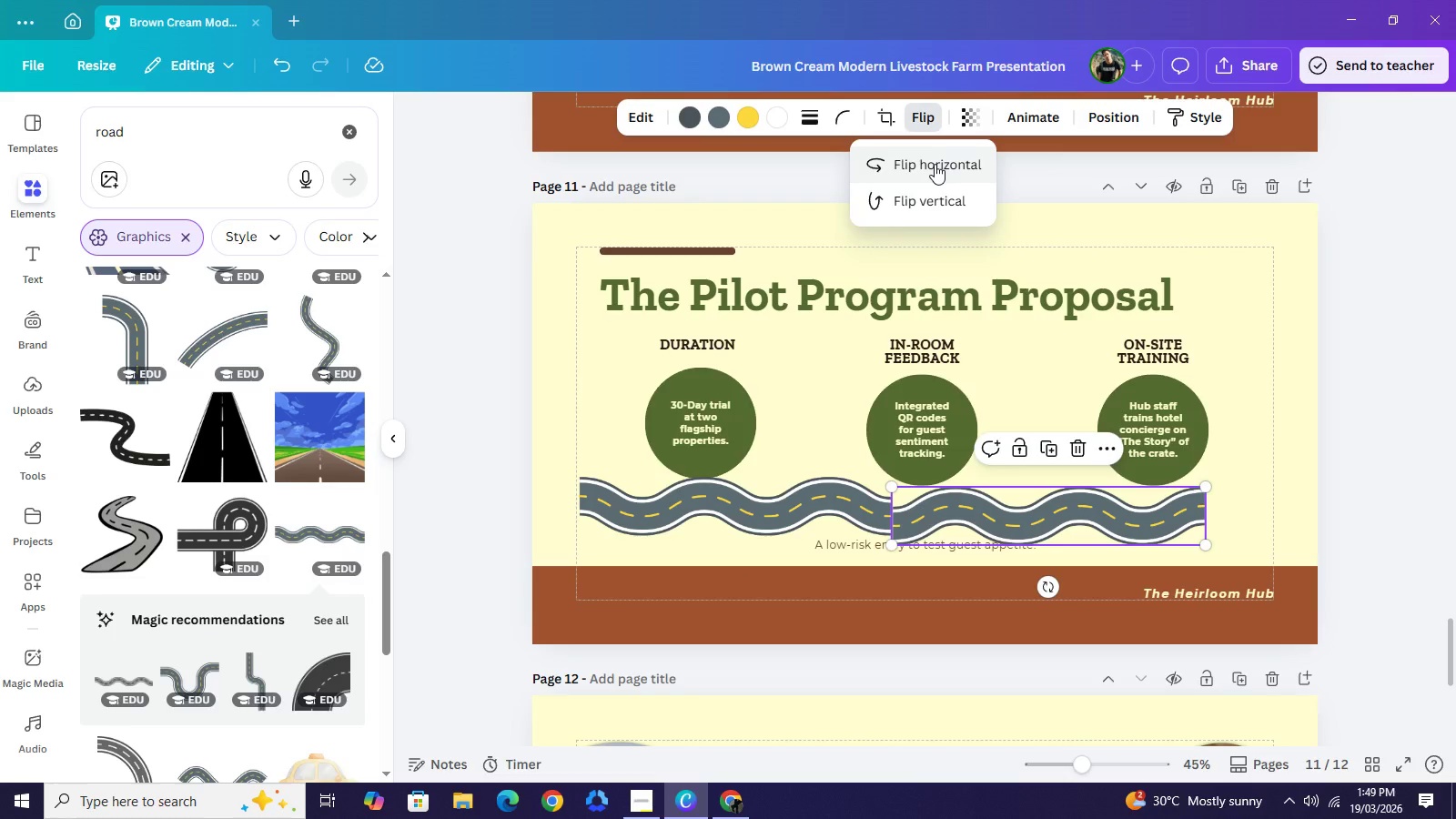 
left_click([935, 164])
 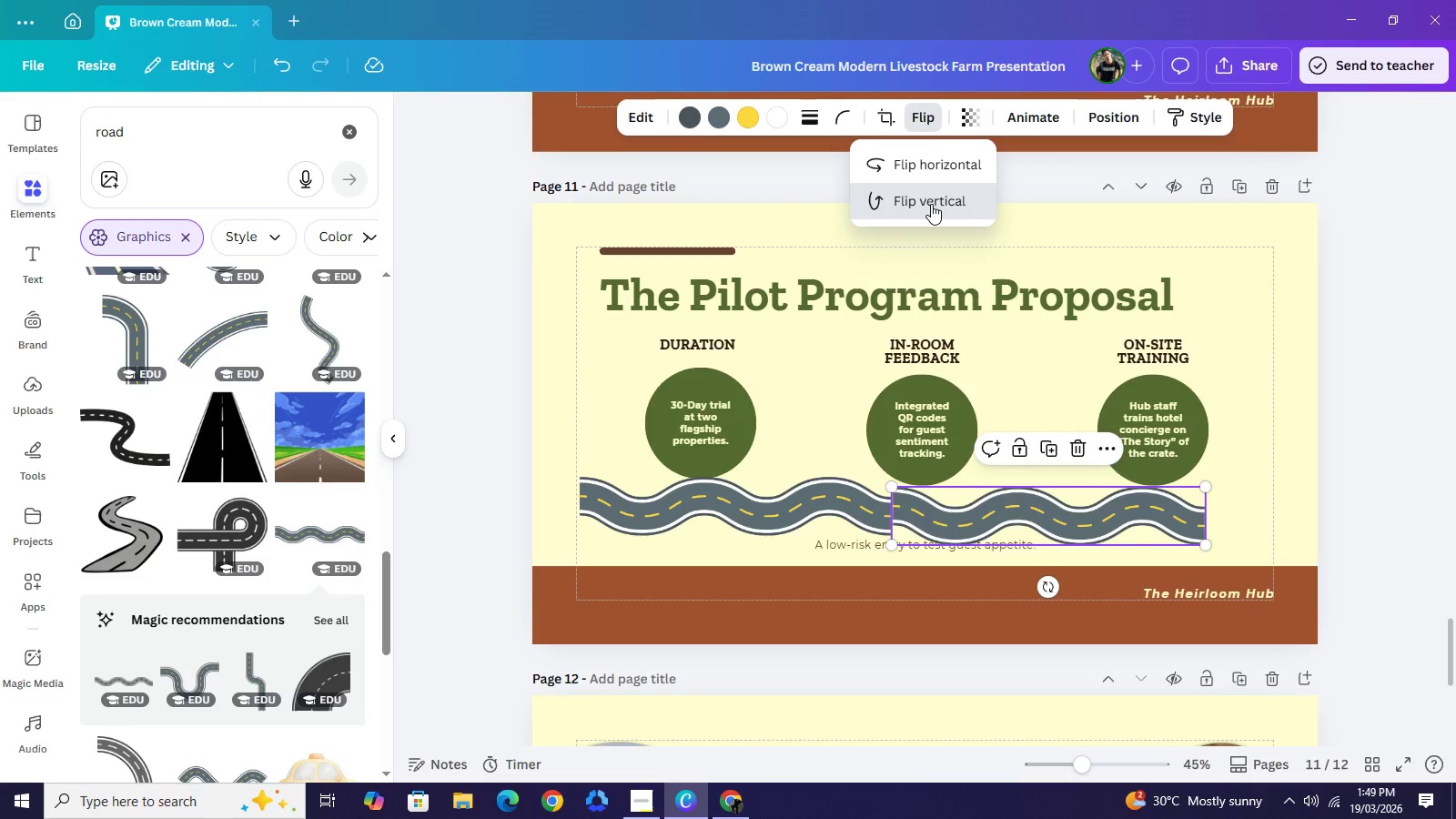 
double_click([931, 204])
 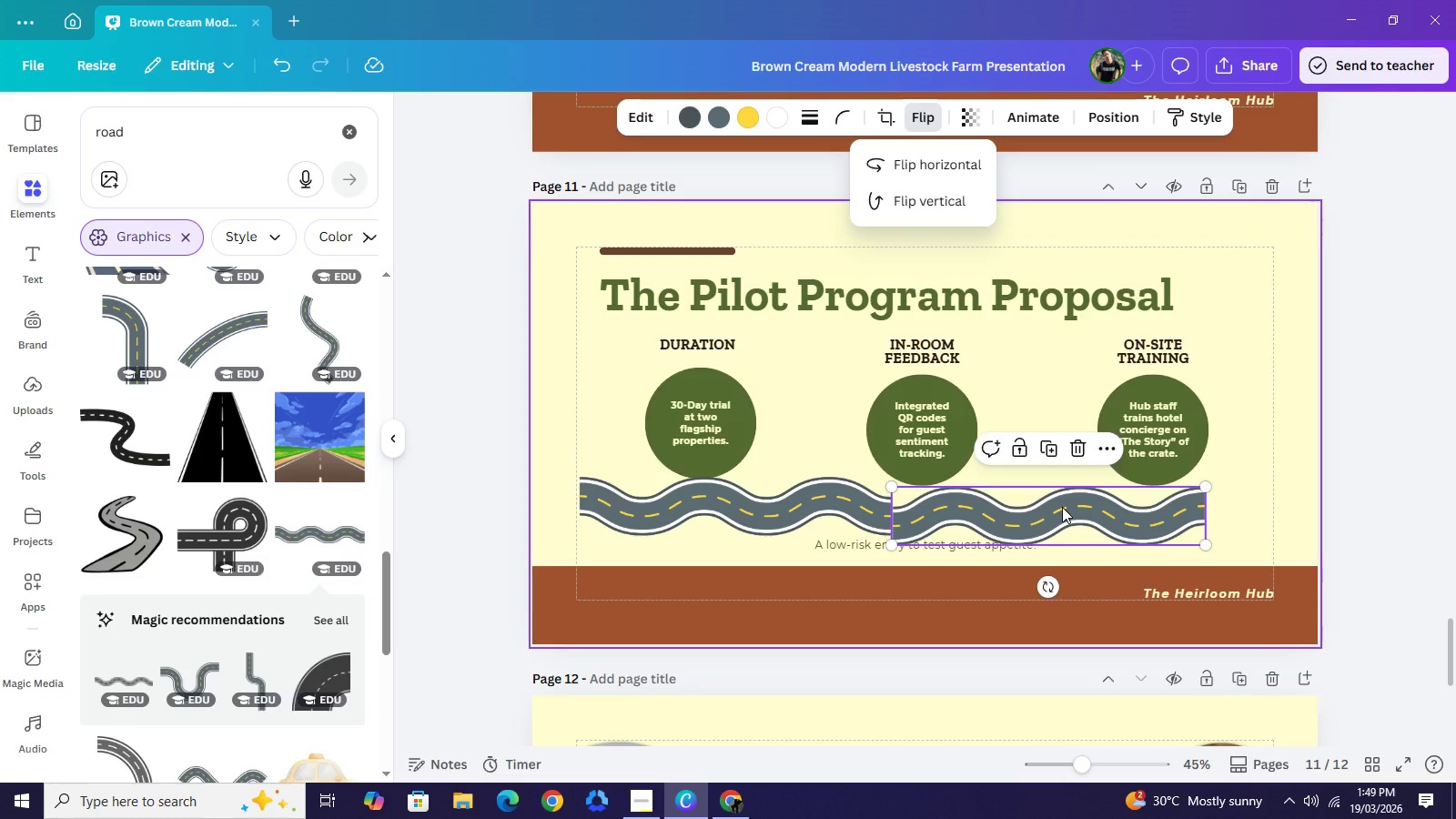 
left_click_drag(start_coordinate=[1062, 507], to_coordinate=[1064, 498])
 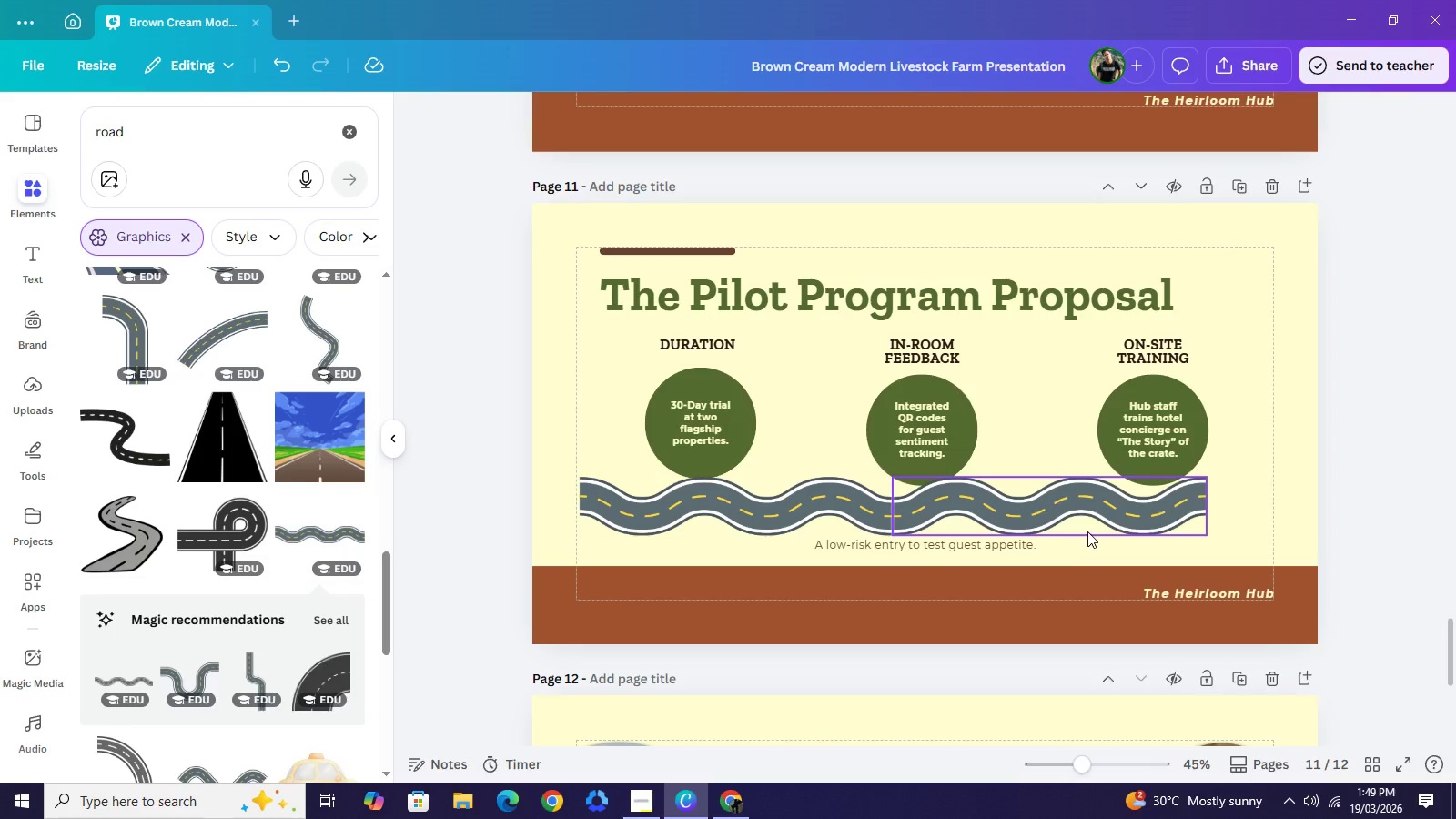 
left_click_drag(start_coordinate=[1090, 525], to_coordinate=[1087, 530])
 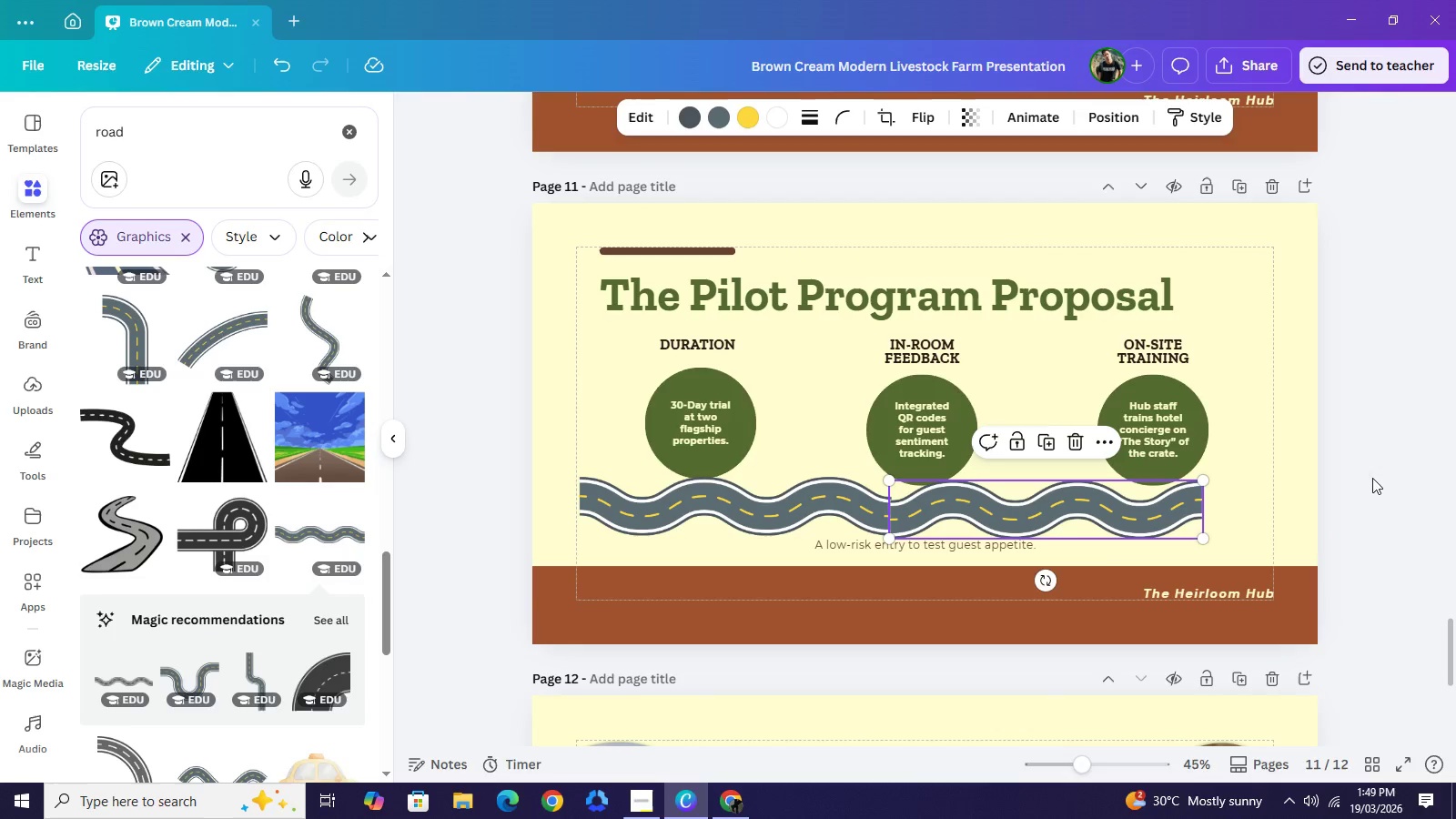 
left_click([1383, 475])
 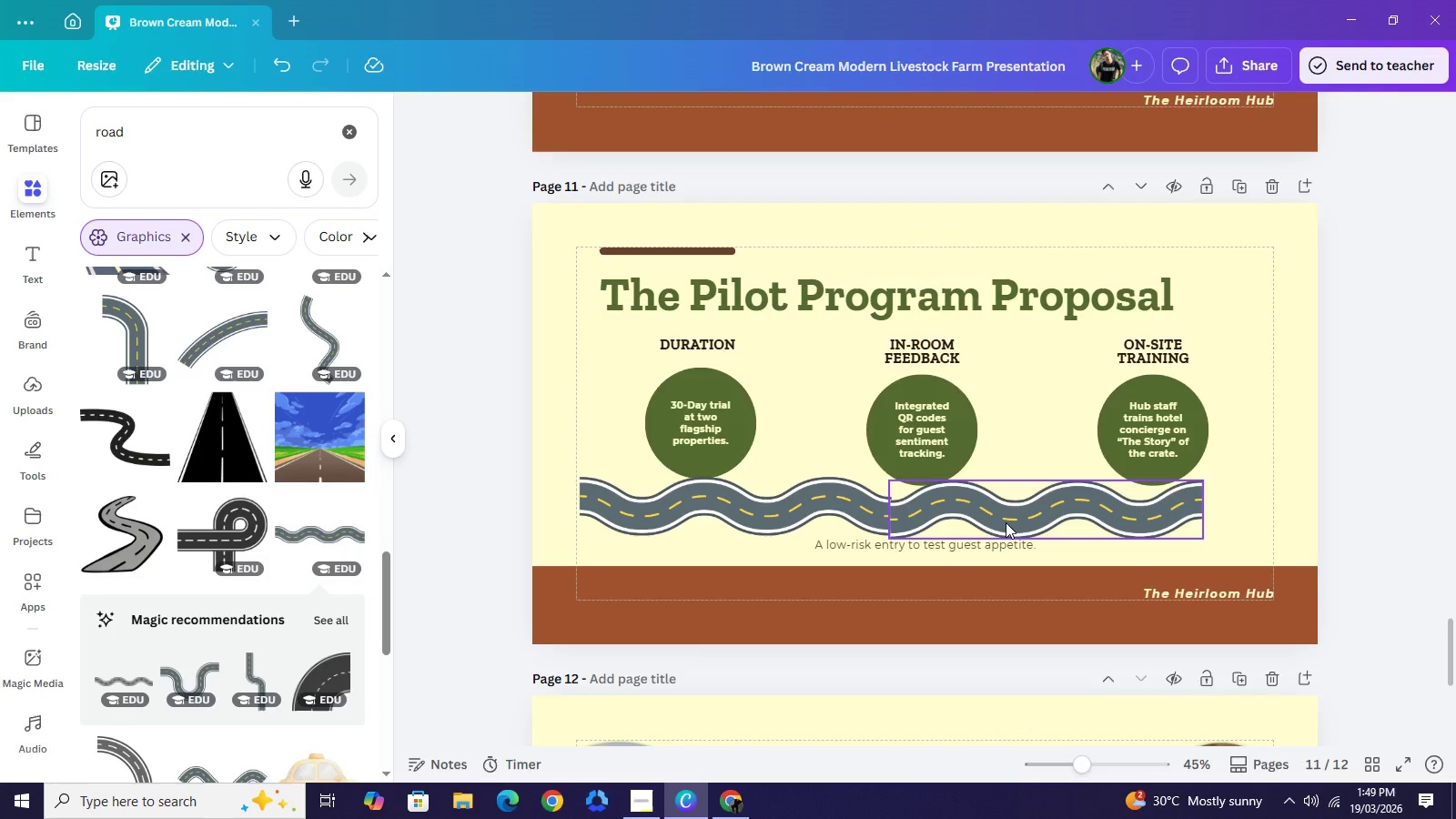 
key(V)
 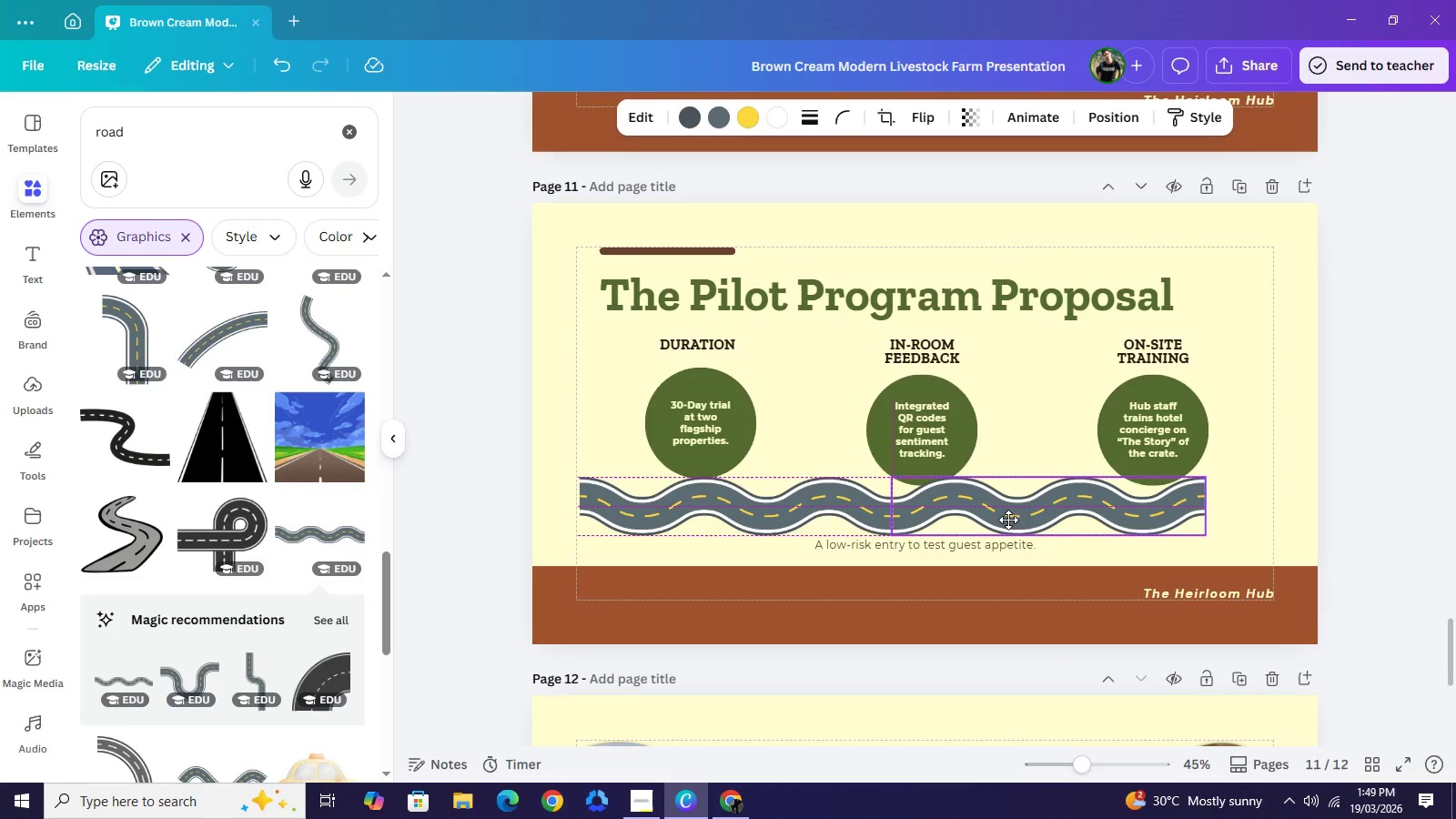 
left_click([1397, 428])
 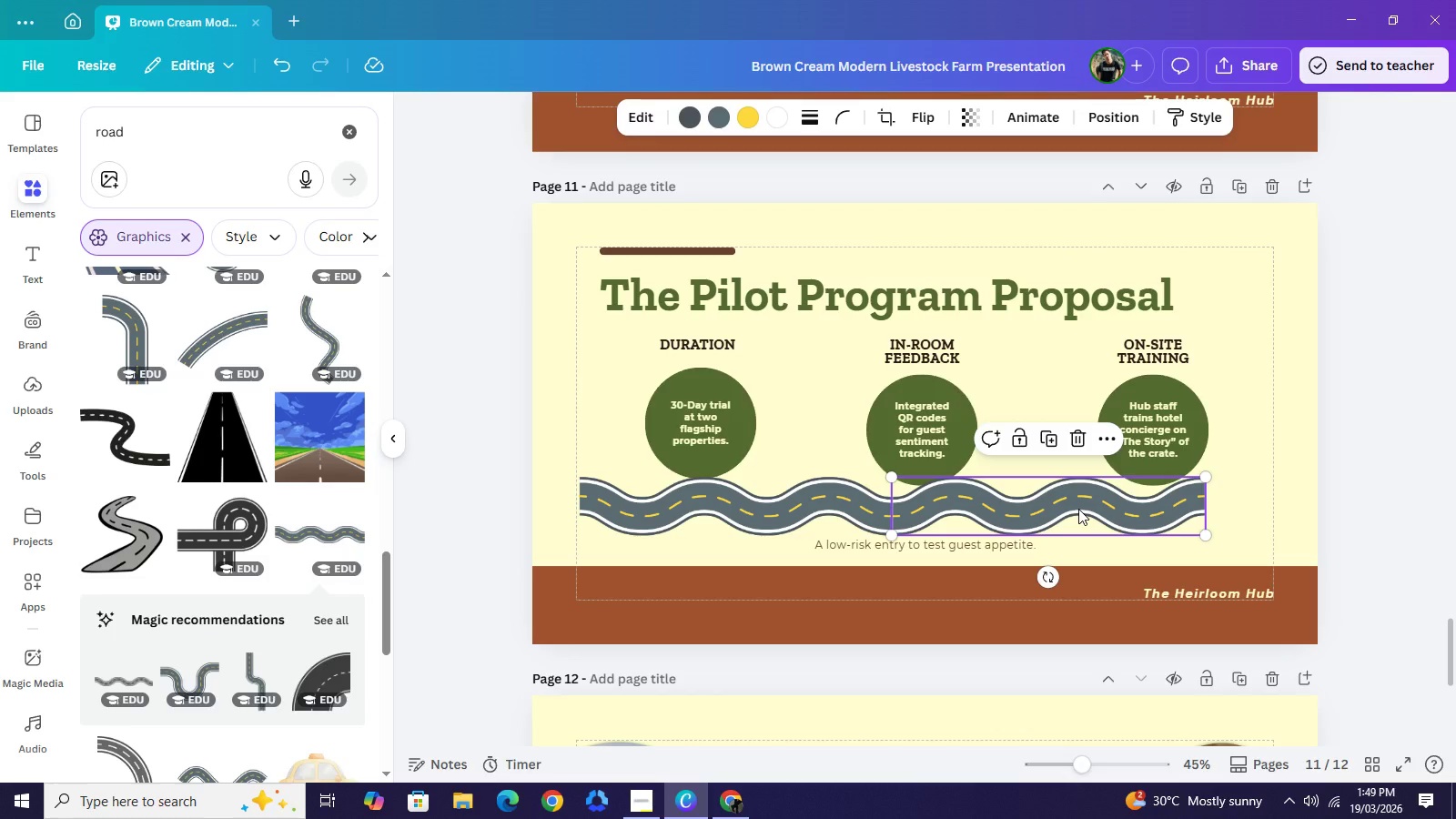 
key(ArrowLeft)
 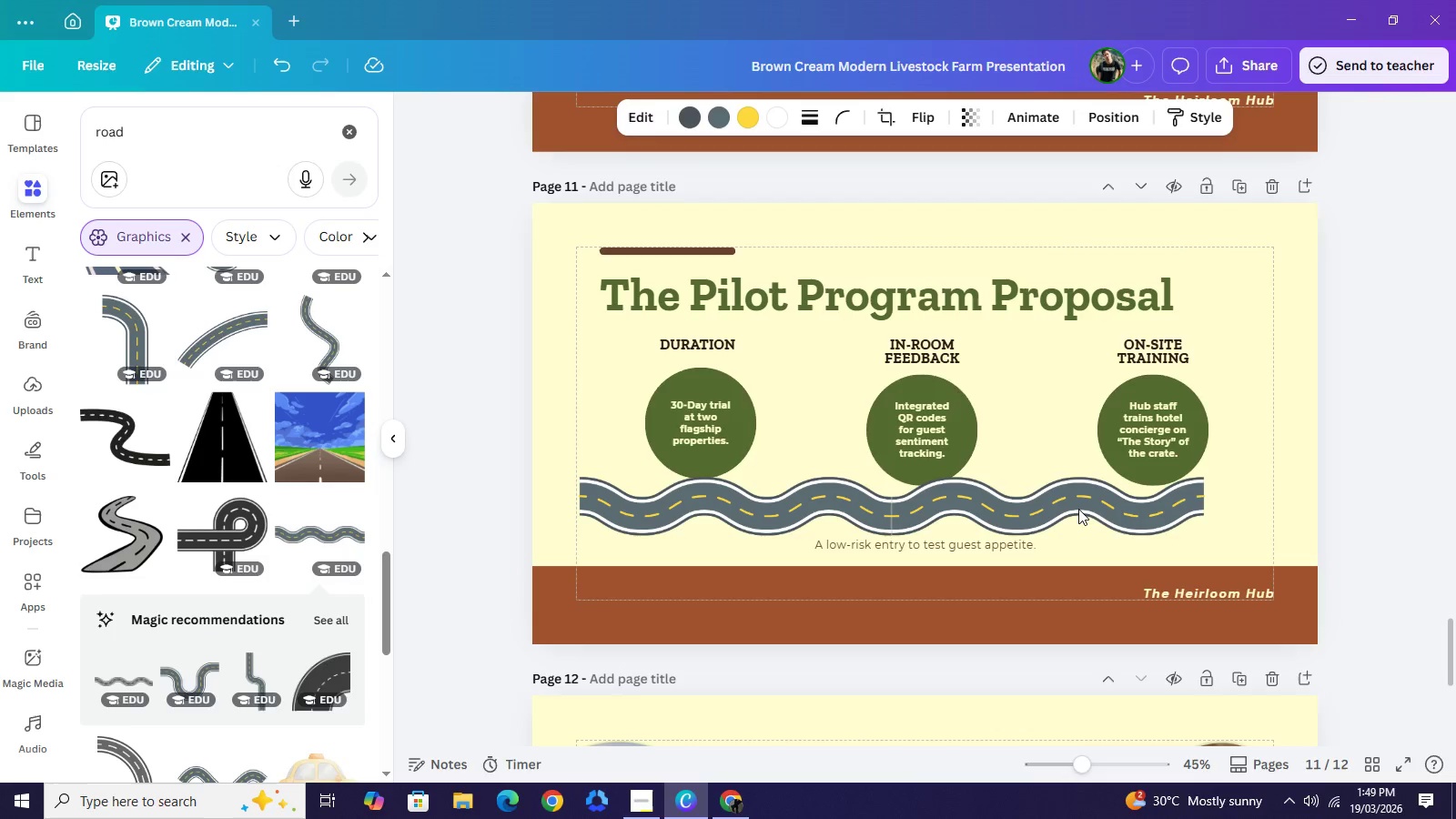 
key(ArrowLeft)
 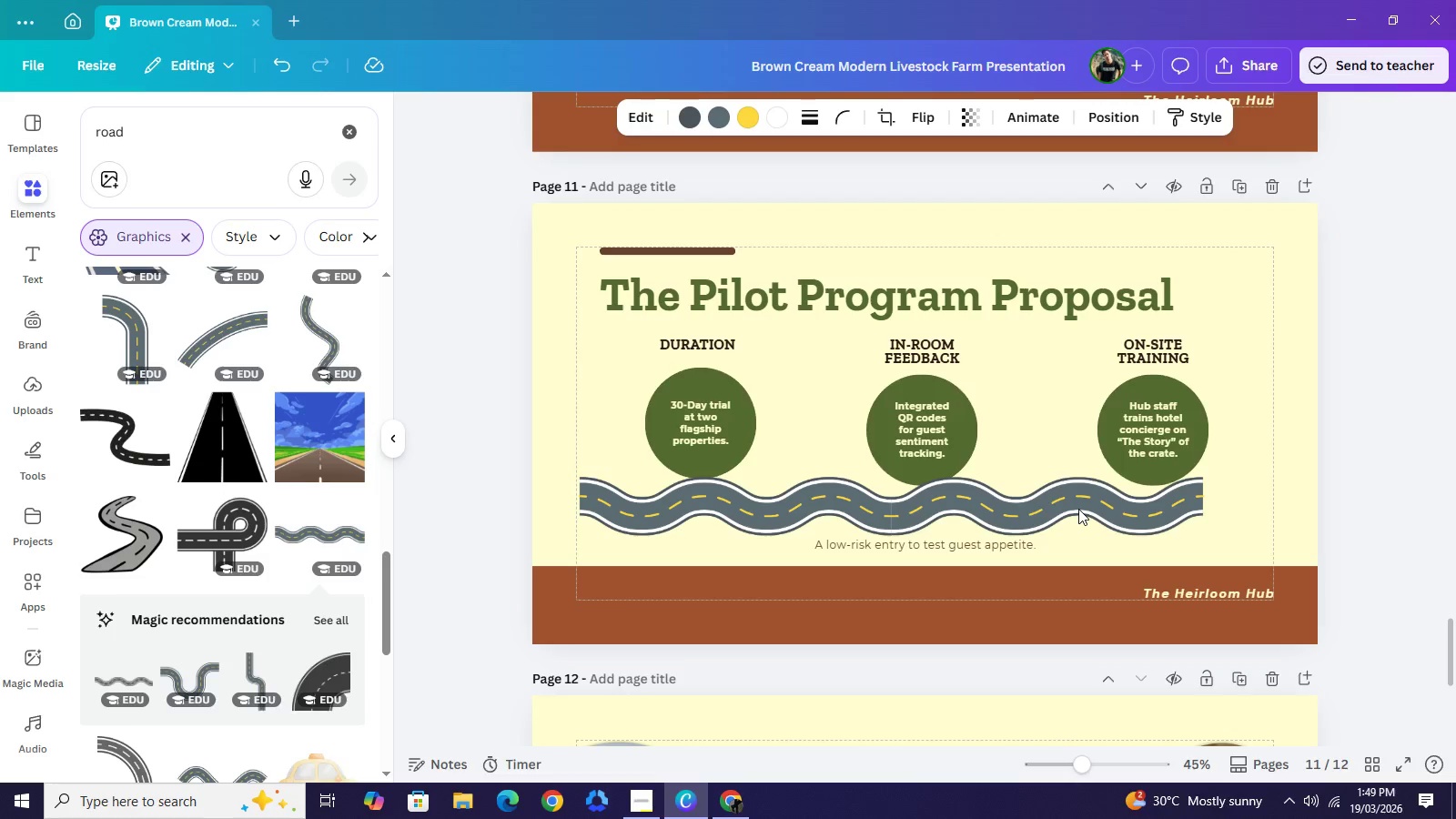 
key(ArrowLeft)
 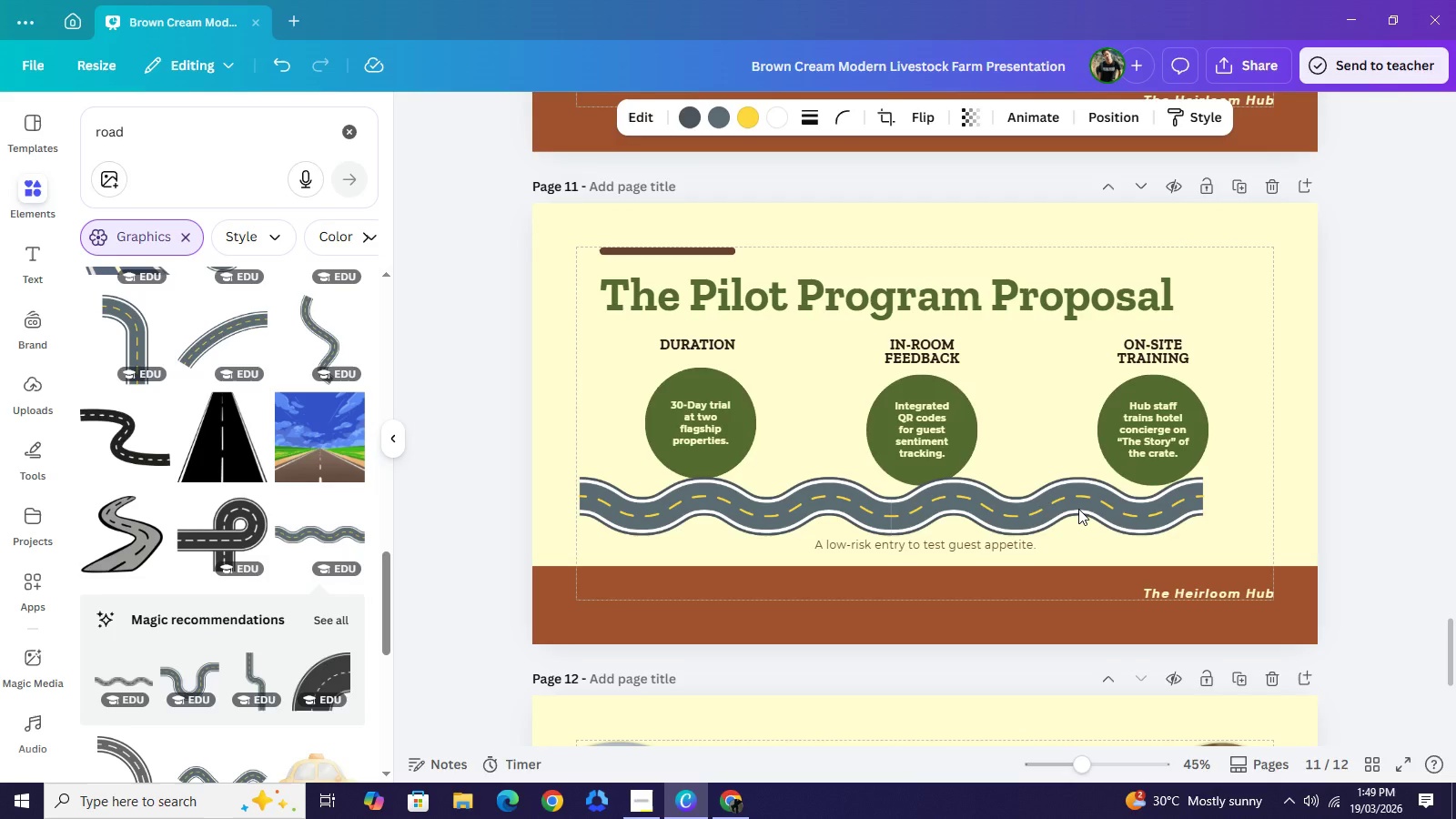 
key(ArrowLeft)
 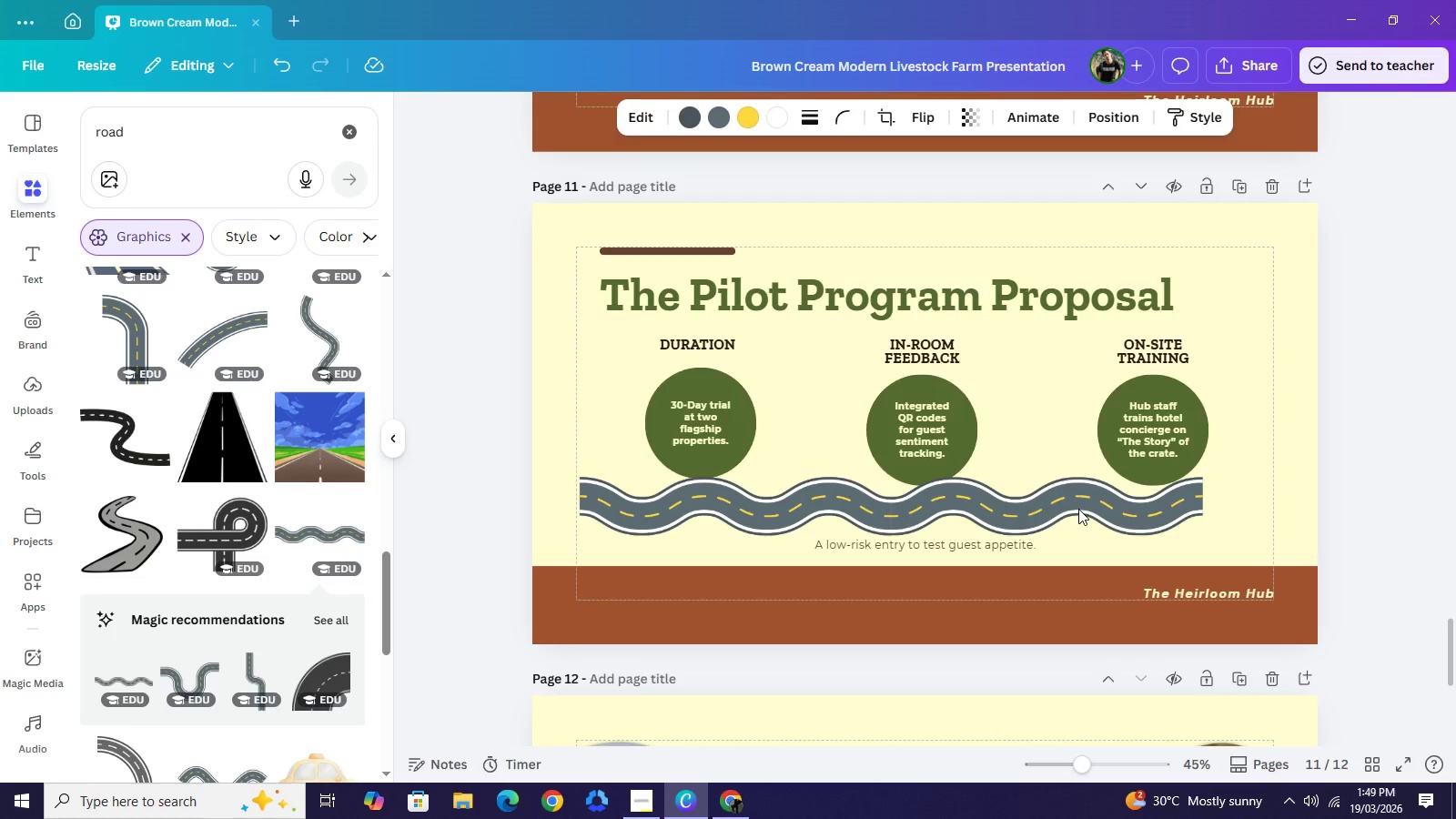 
key(ArrowLeft)
 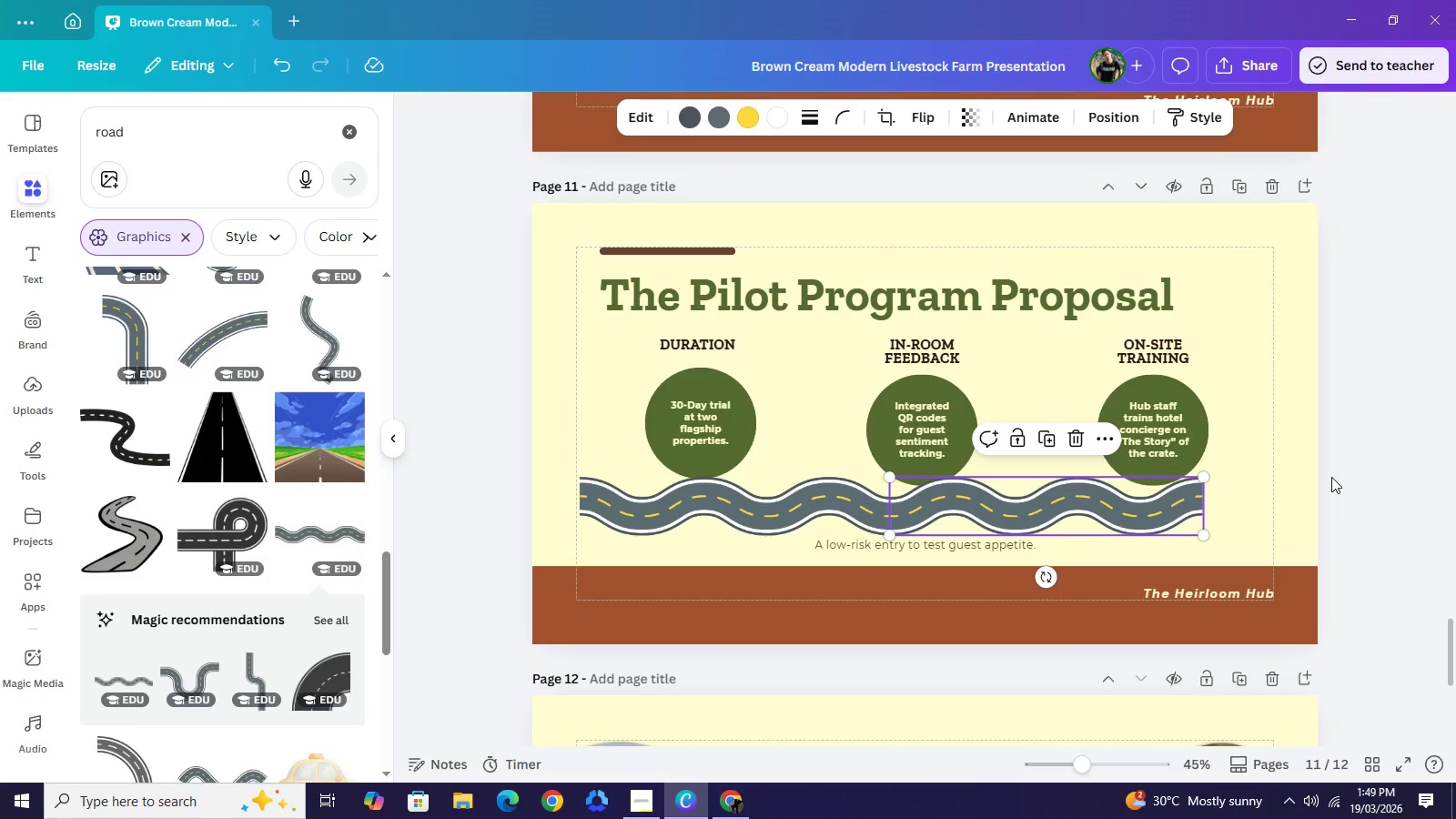 
key(ArrowLeft)
 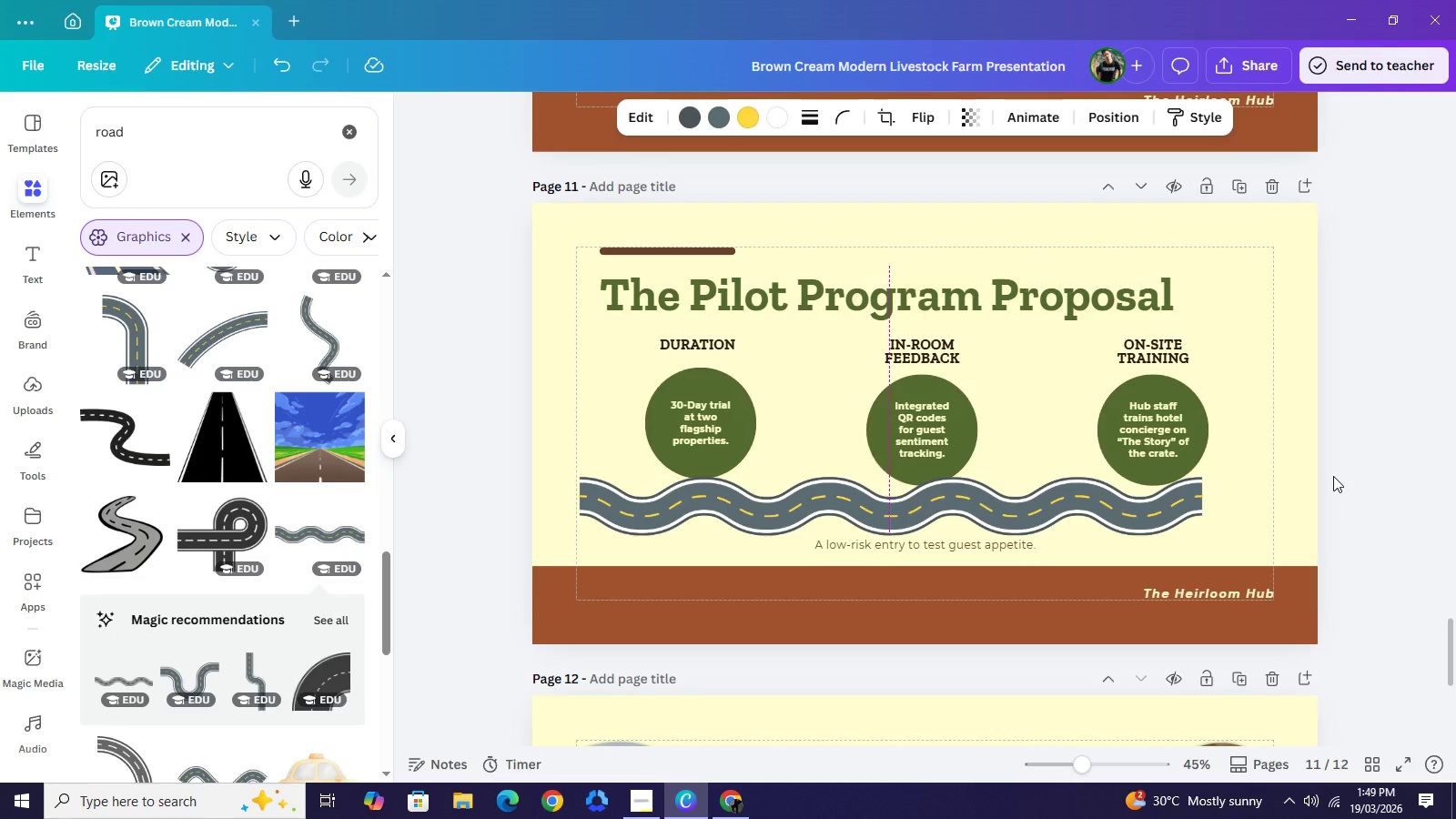 
left_click([1333, 476])
 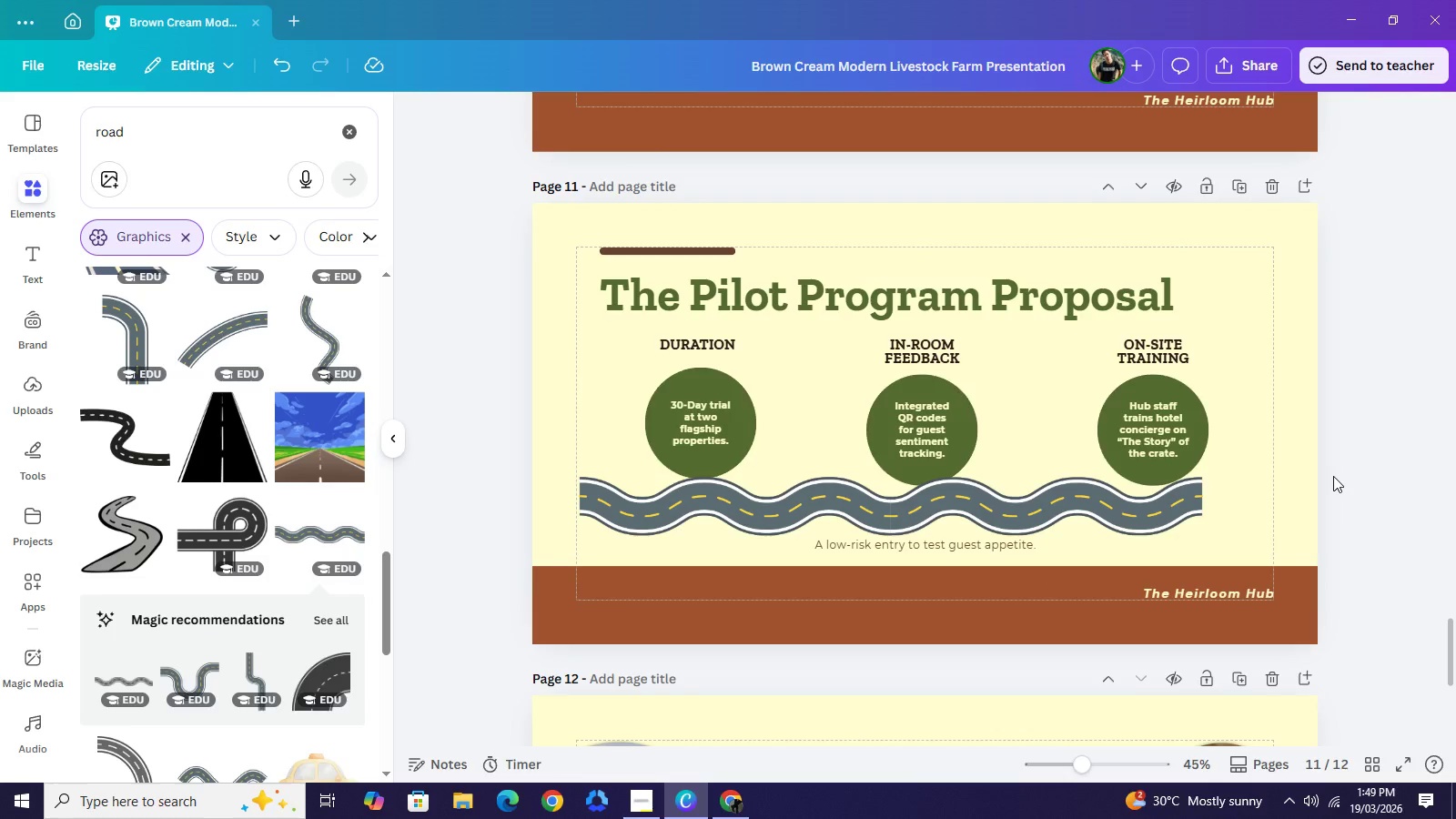 
left_click([1333, 476])
 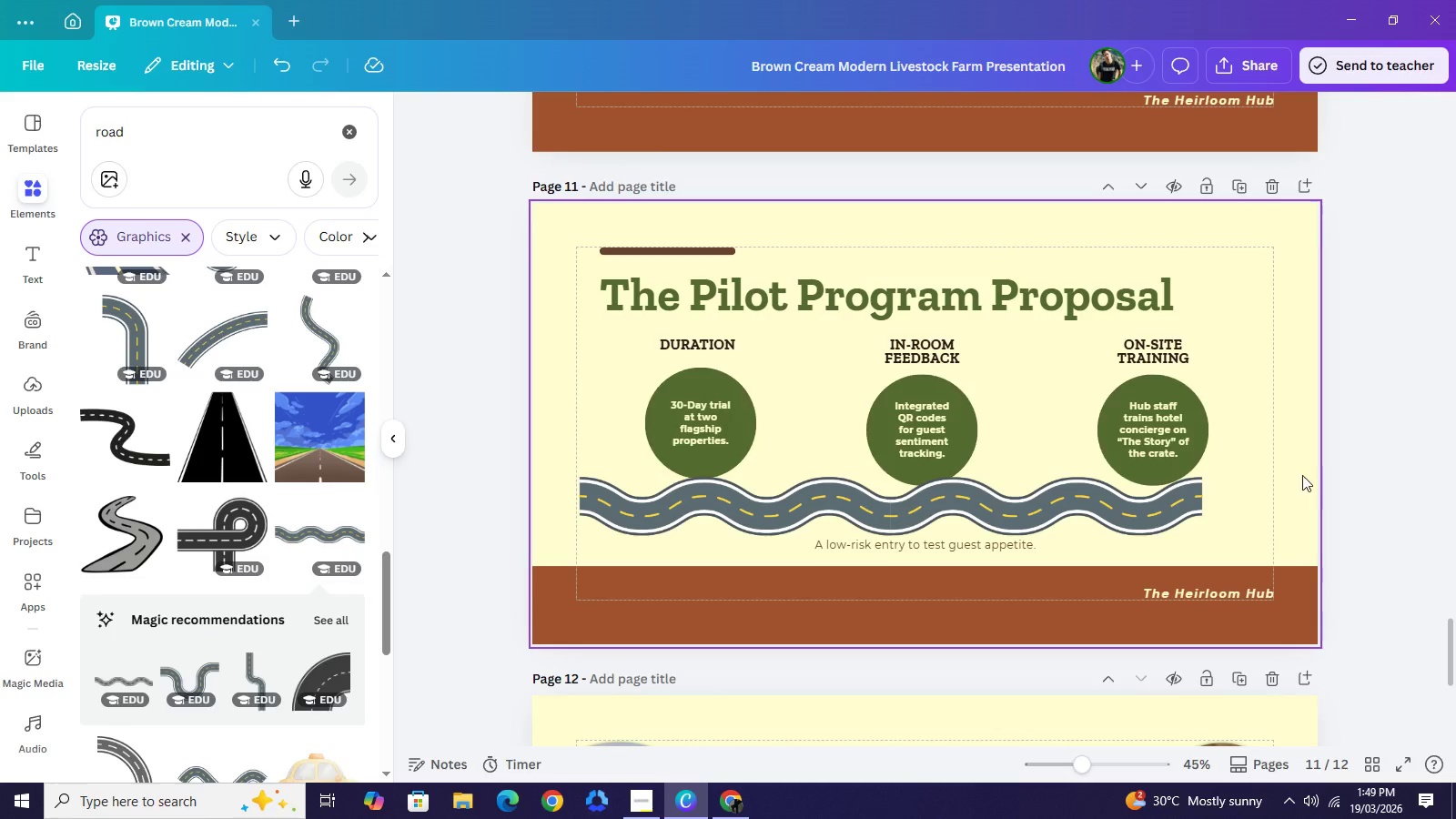 
left_click([1309, 471])
 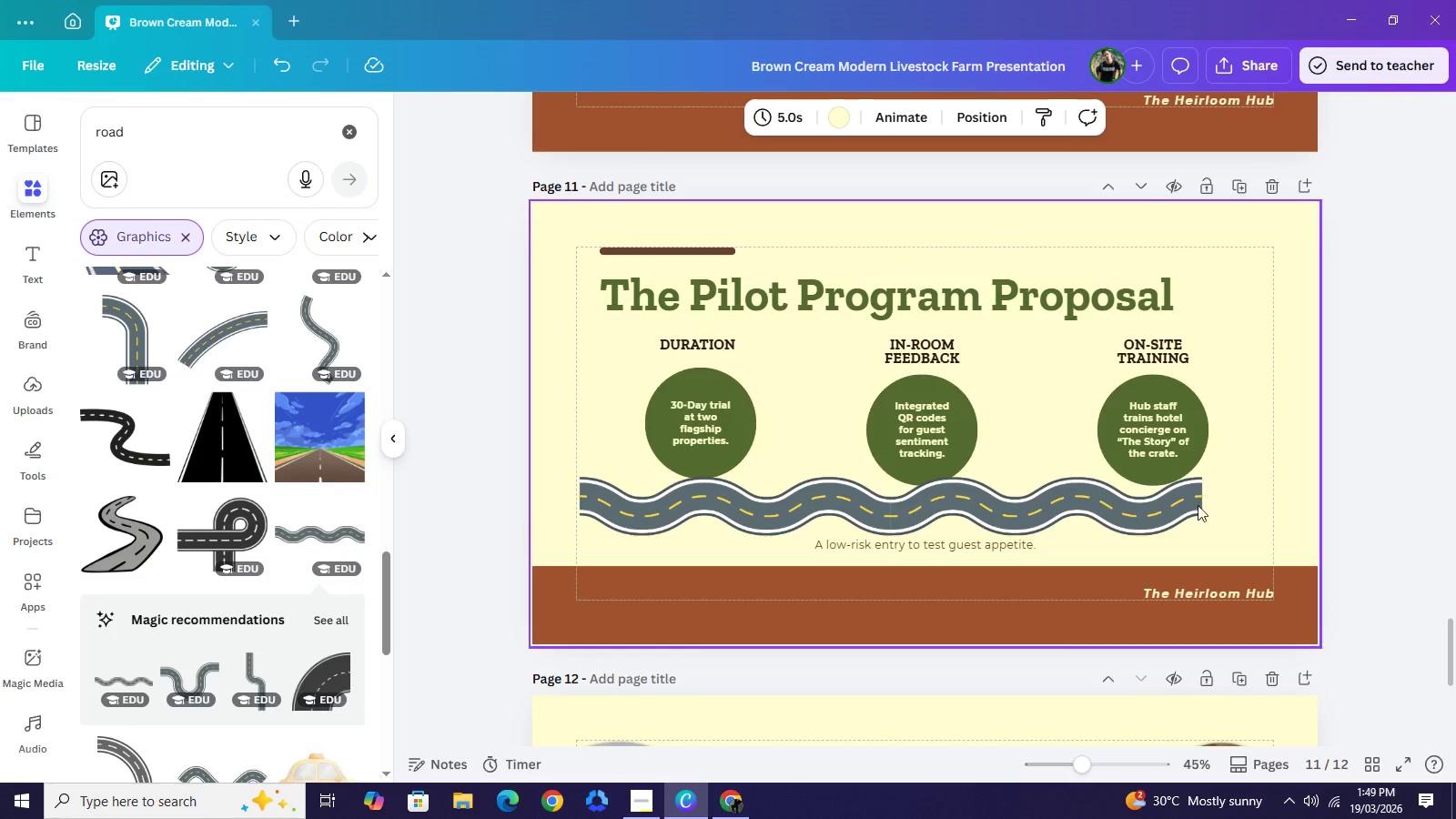 
left_click_drag(start_coordinate=[1220, 498], to_coordinate=[816, 517])
 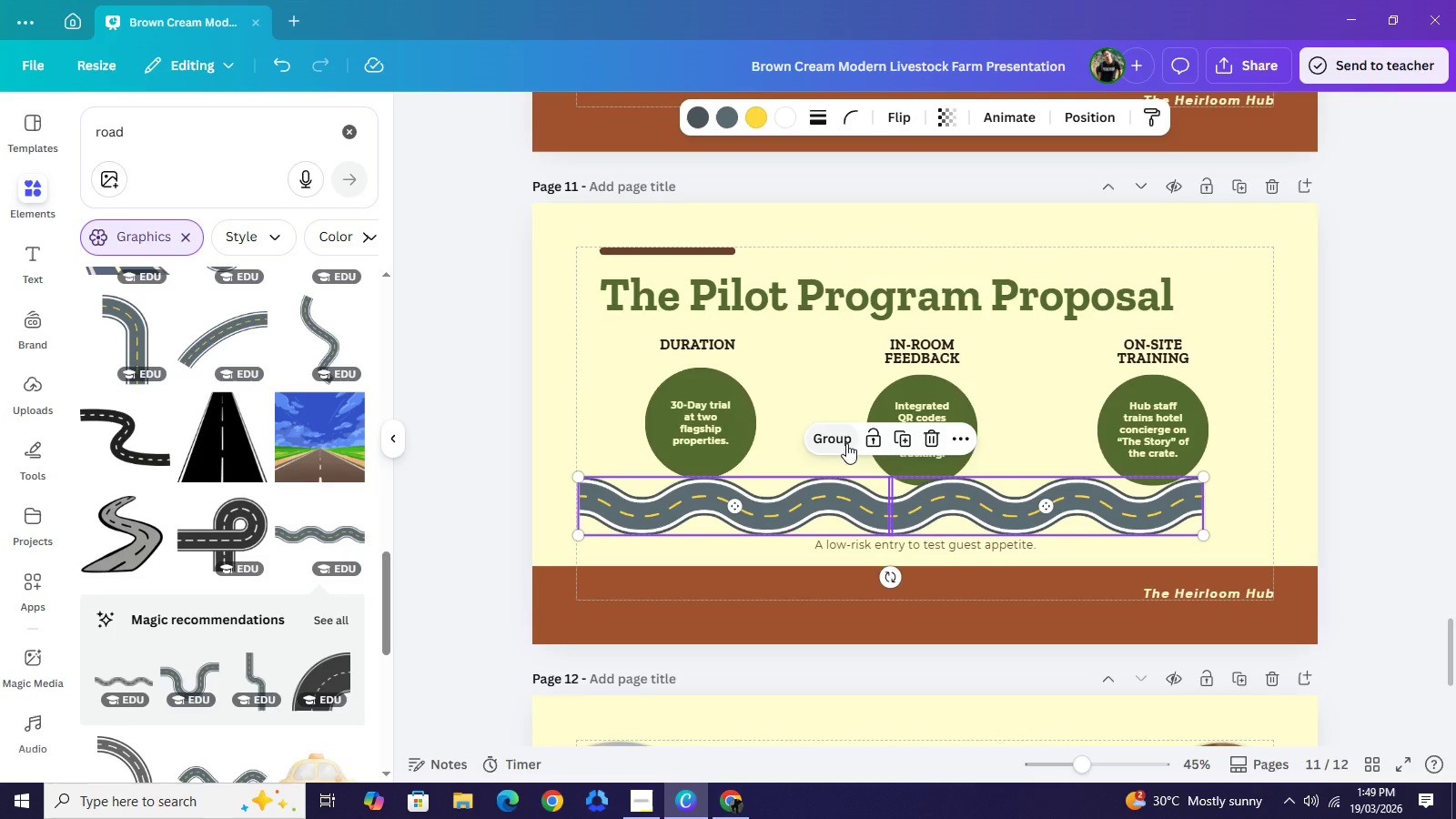 
left_click([846, 443])
 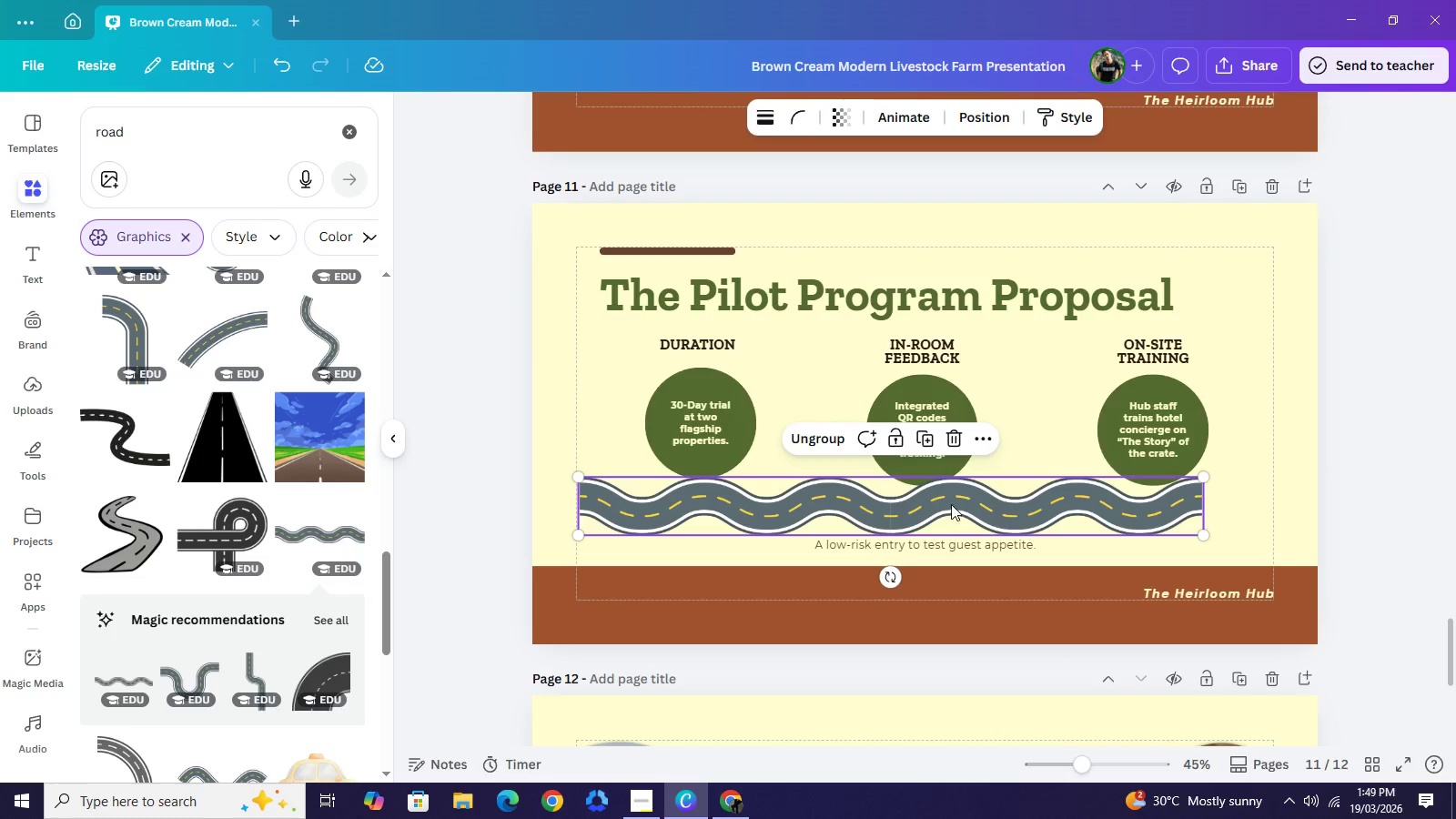 
left_click_drag(start_coordinate=[944, 504], to_coordinate=[976, 498])
 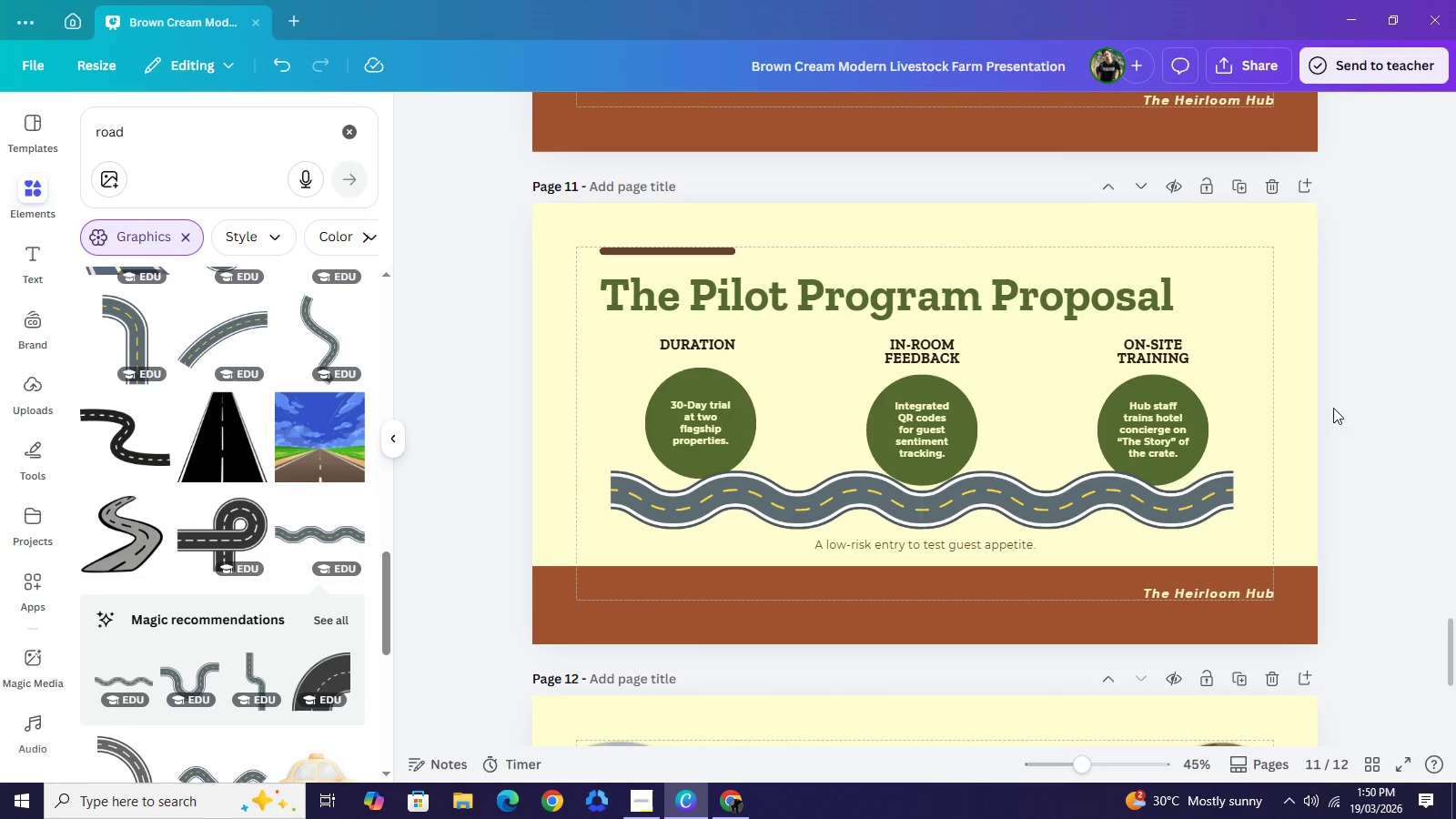 
left_click([1044, 508])
 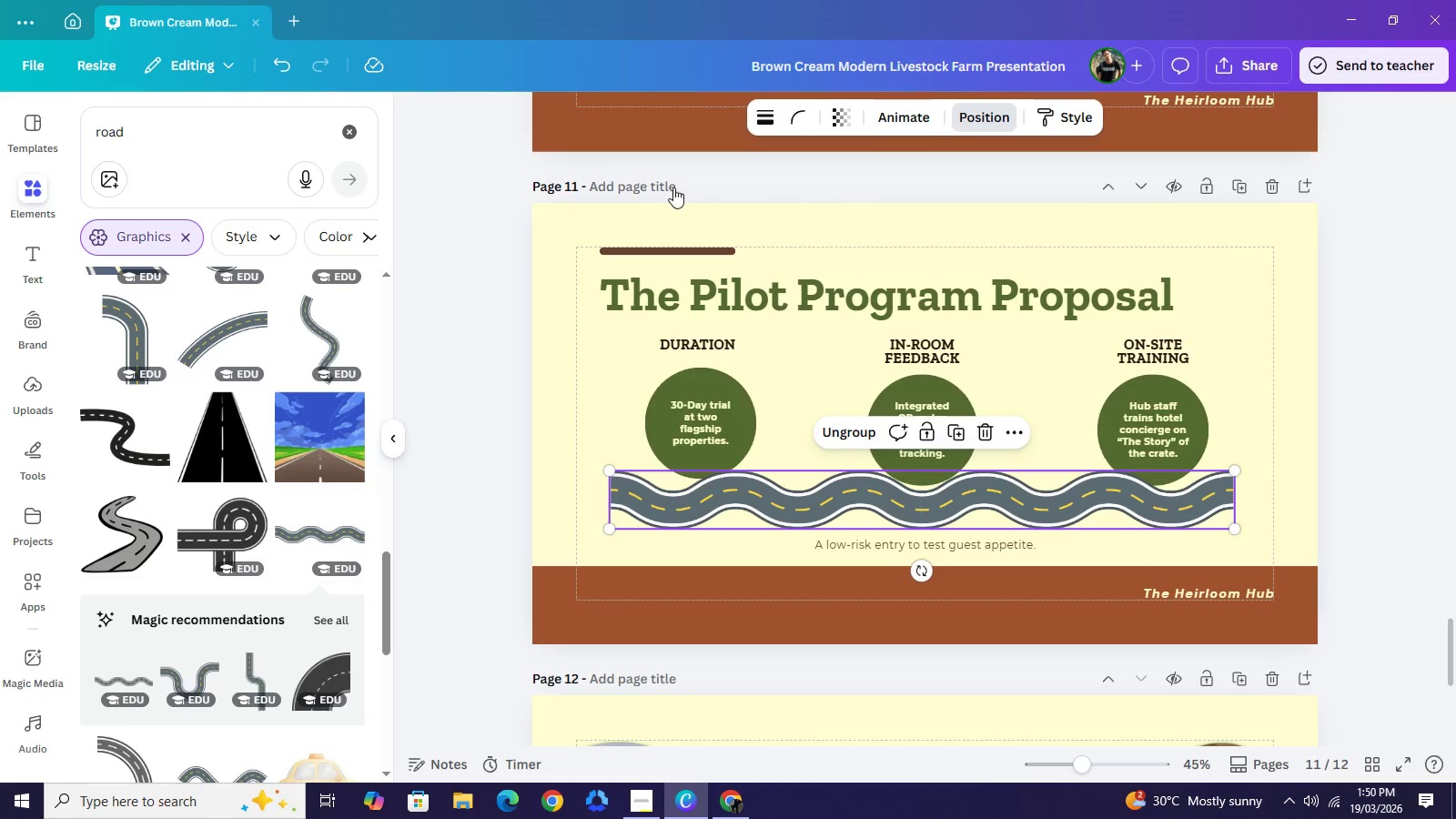 
wait(6.53)
 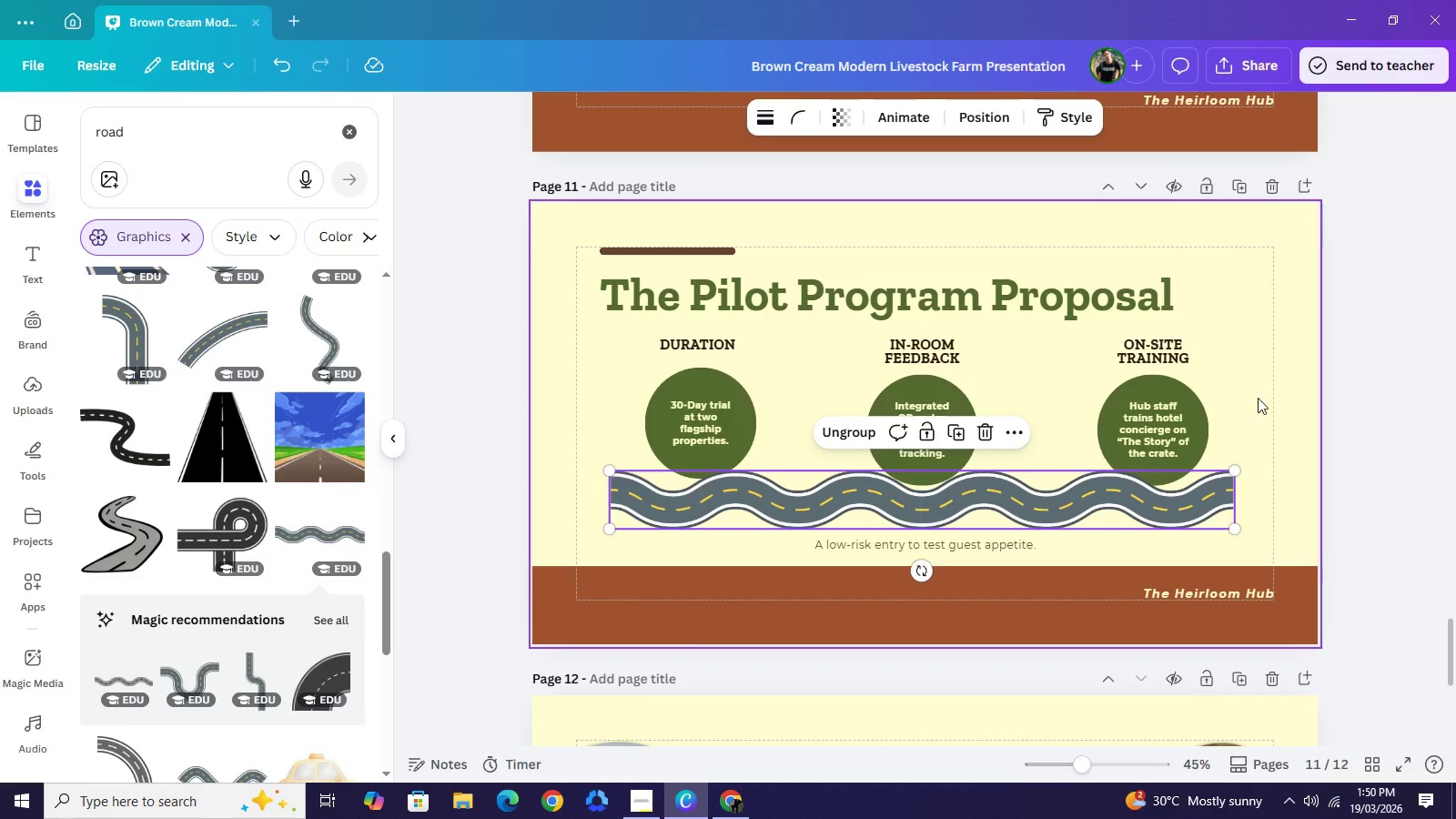 
double_click([314, 216])
 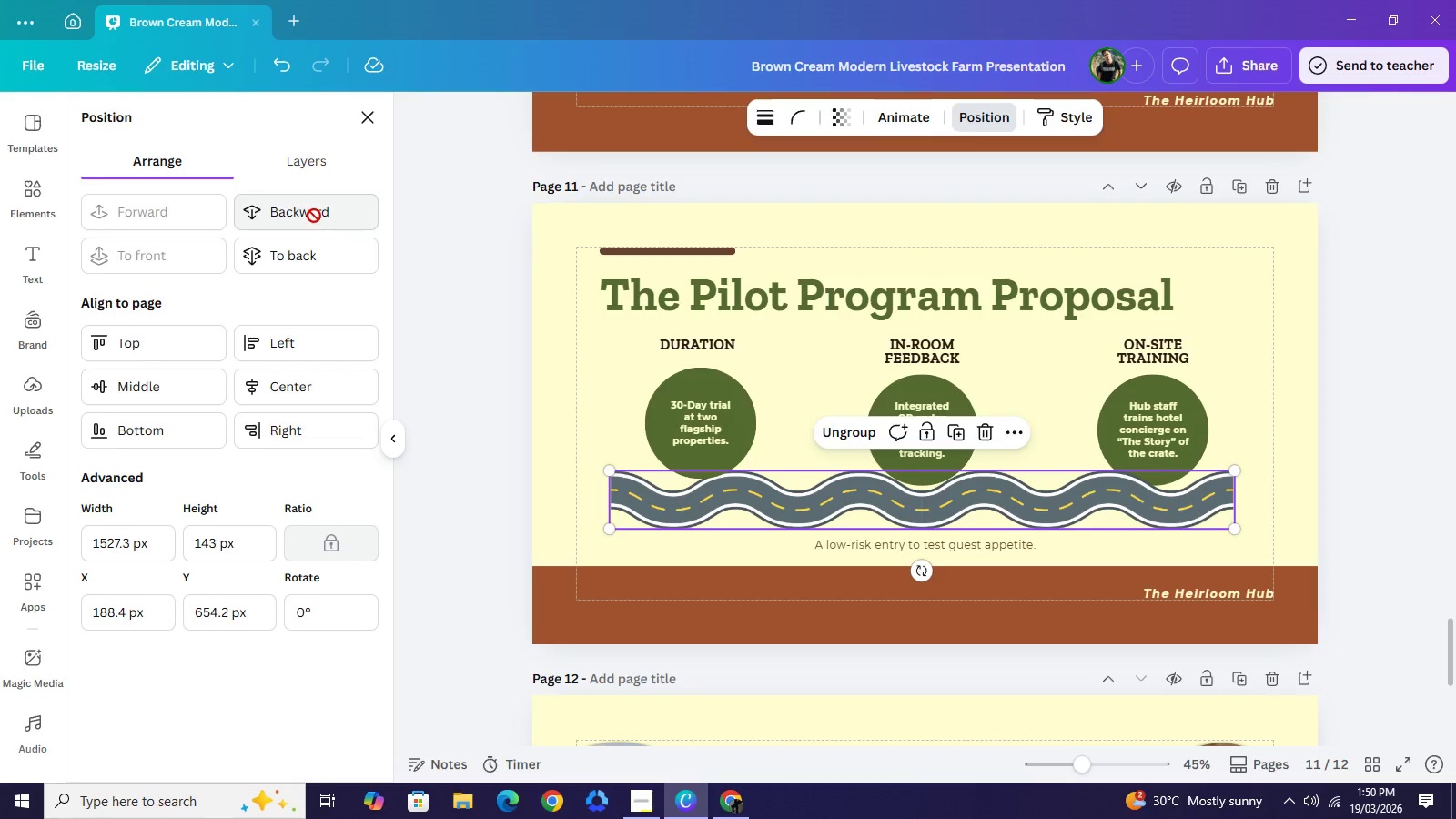 
triple_click([314, 216])
 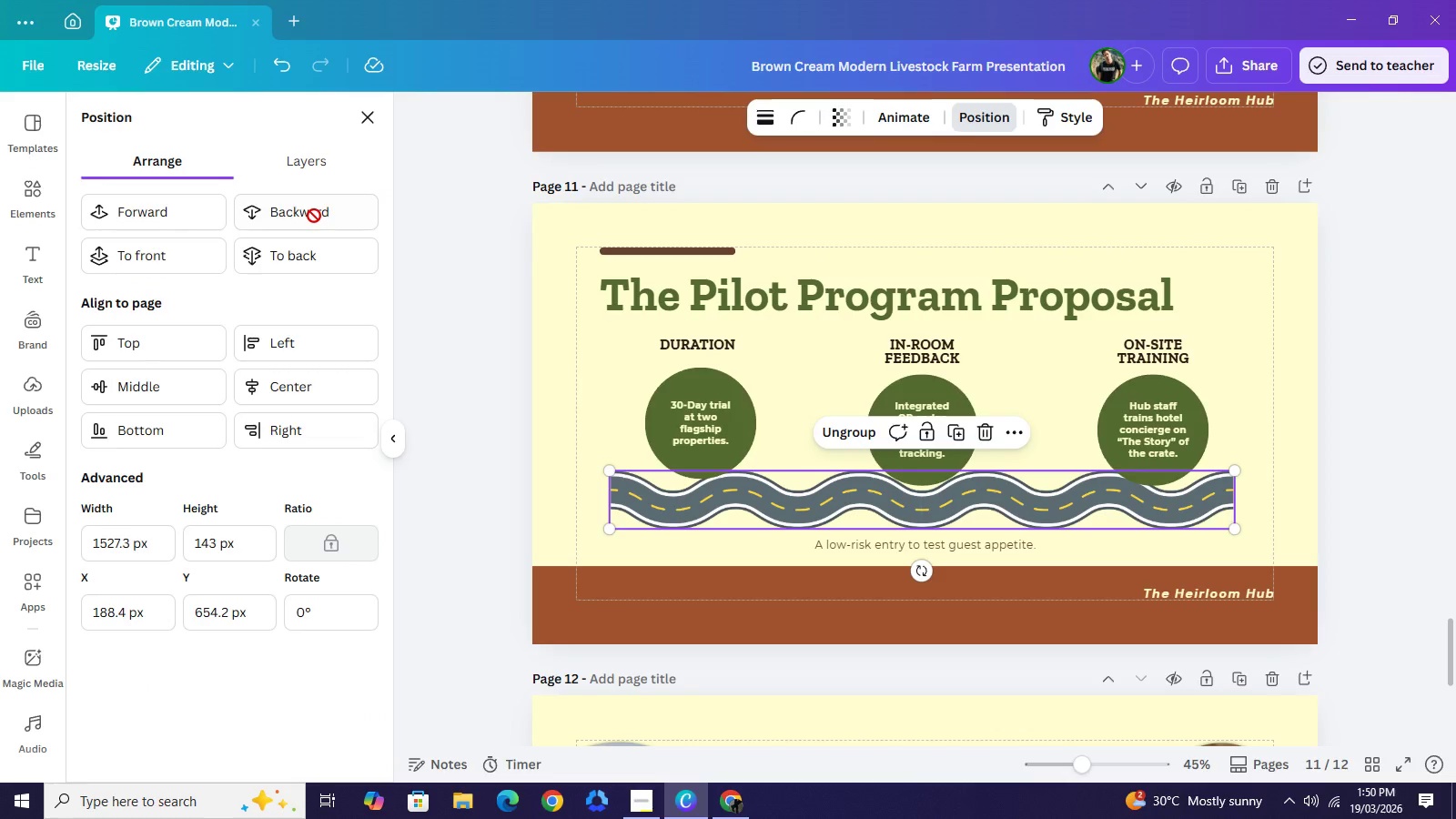 
triple_click([314, 216])
 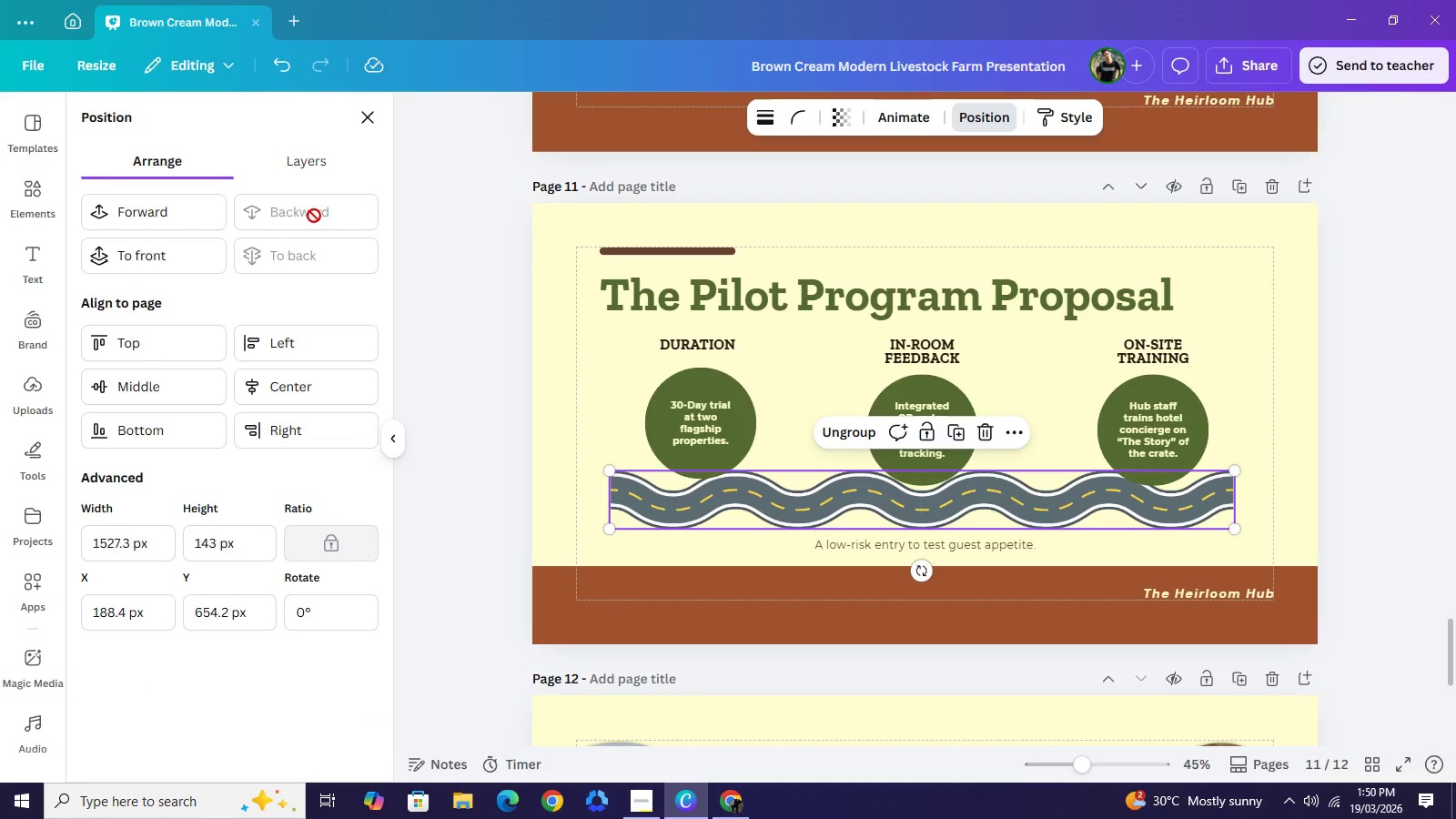 
triple_click([314, 216])
 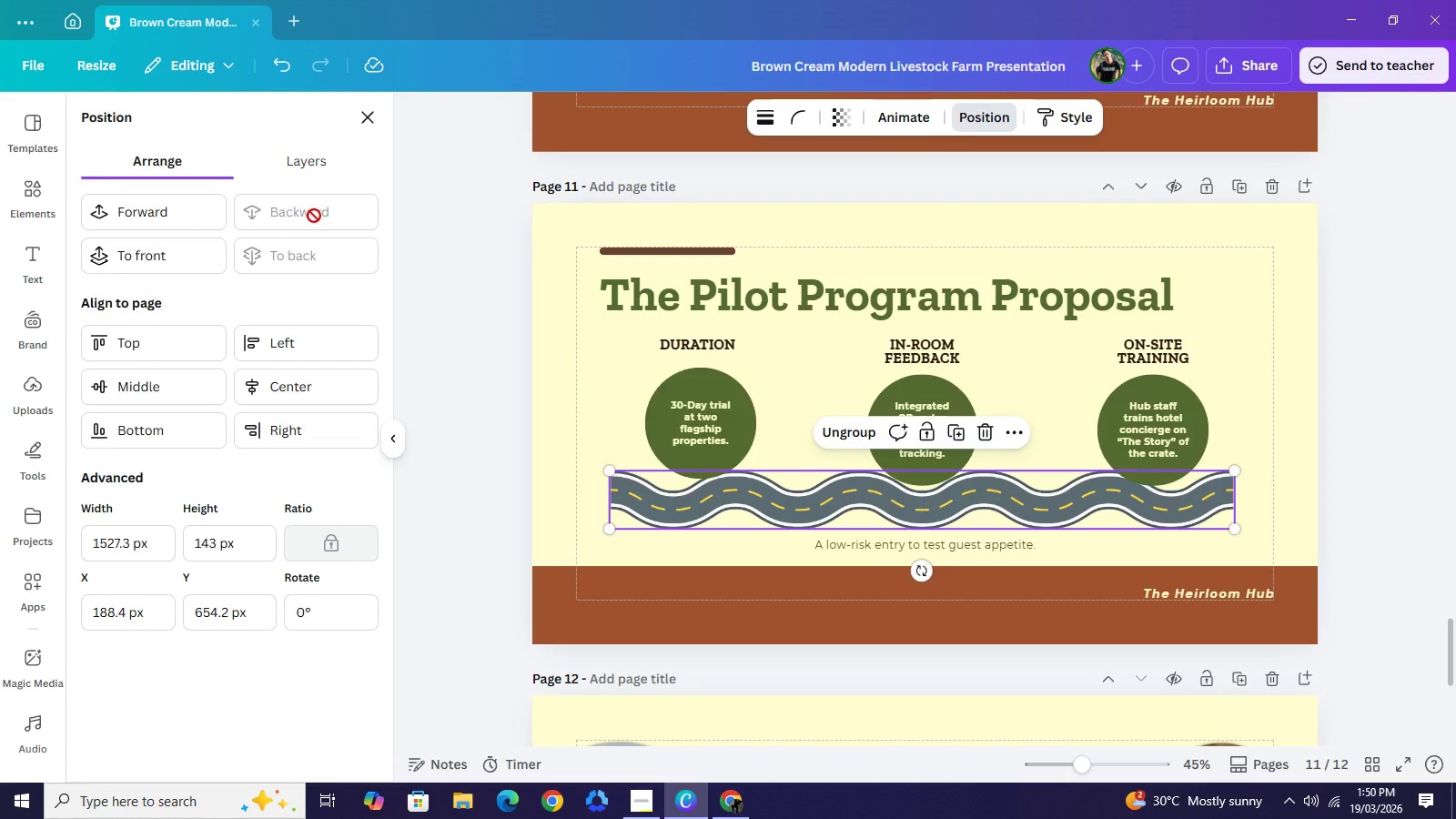 
triple_click([314, 216])
 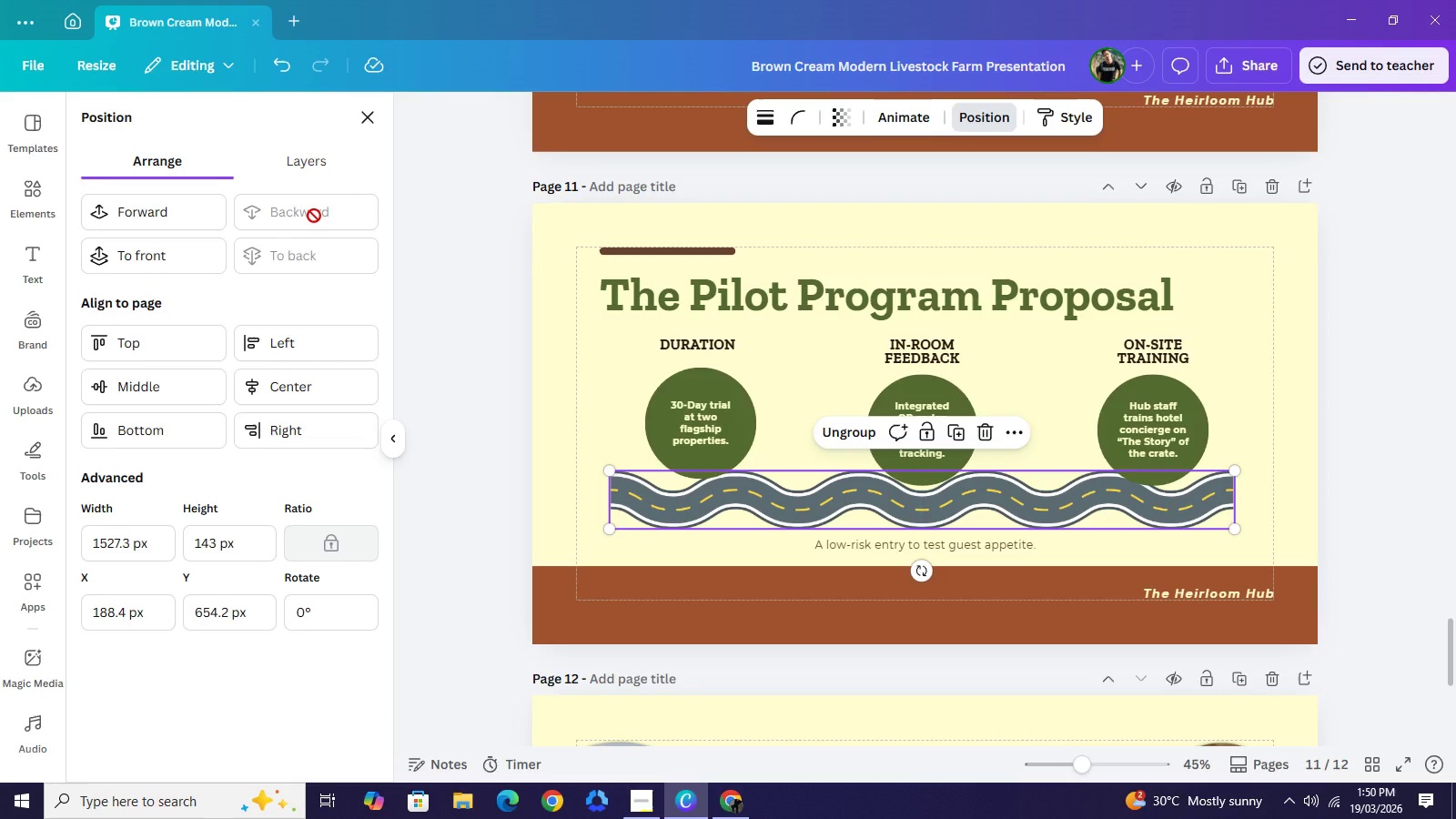 
triple_click([314, 216])
 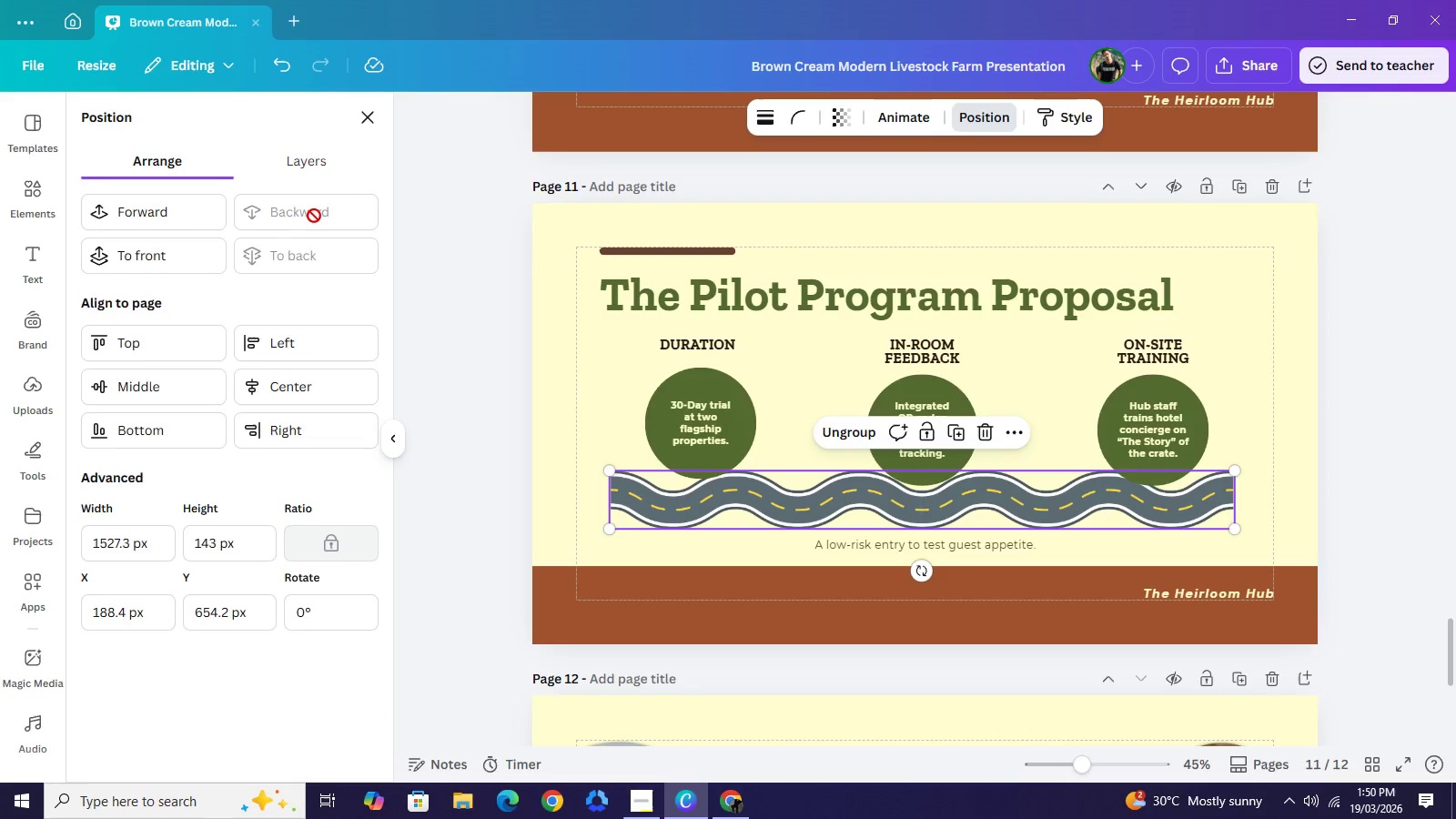 
triple_click([314, 216])
 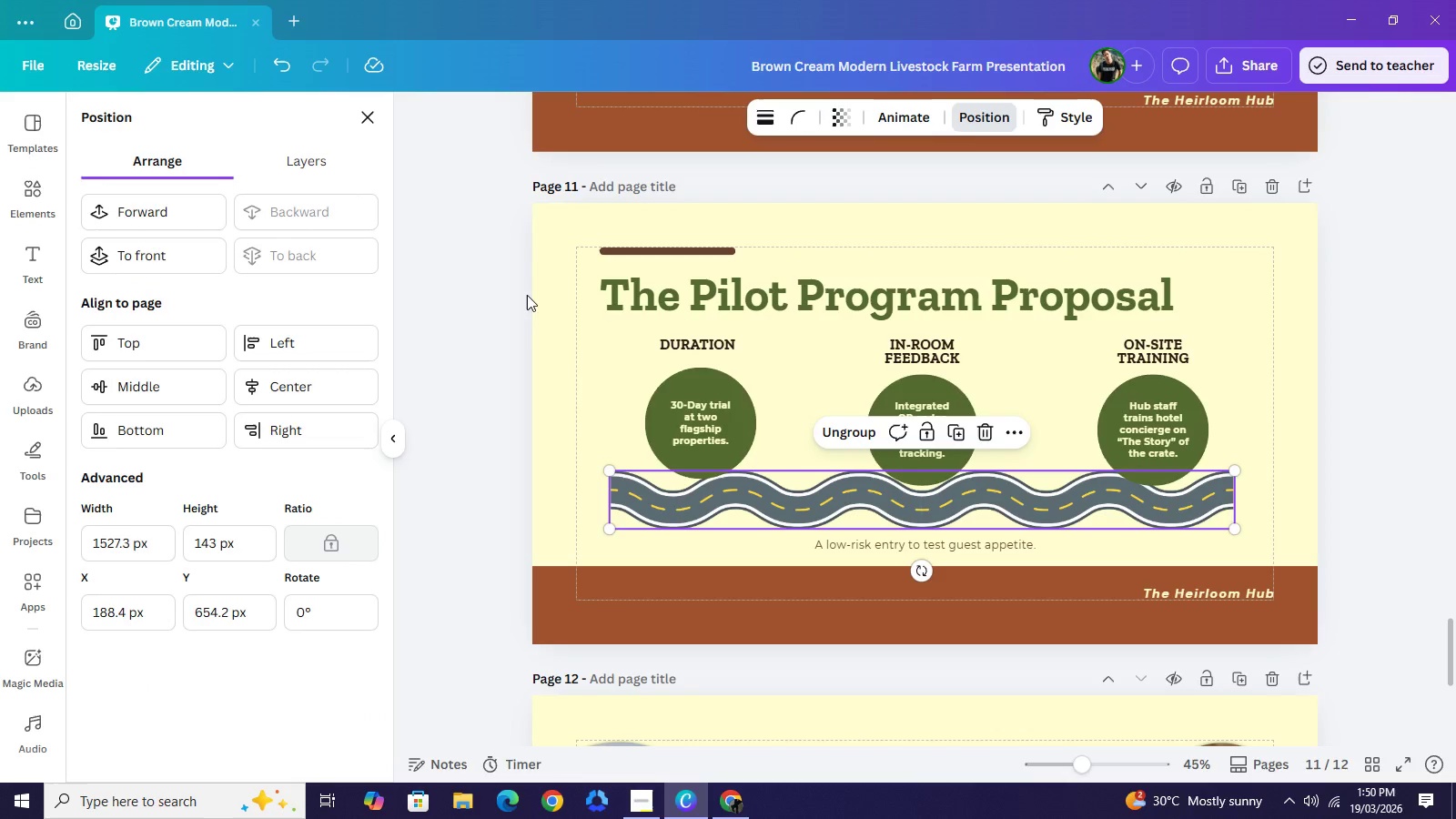 
triple_click([314, 216])
 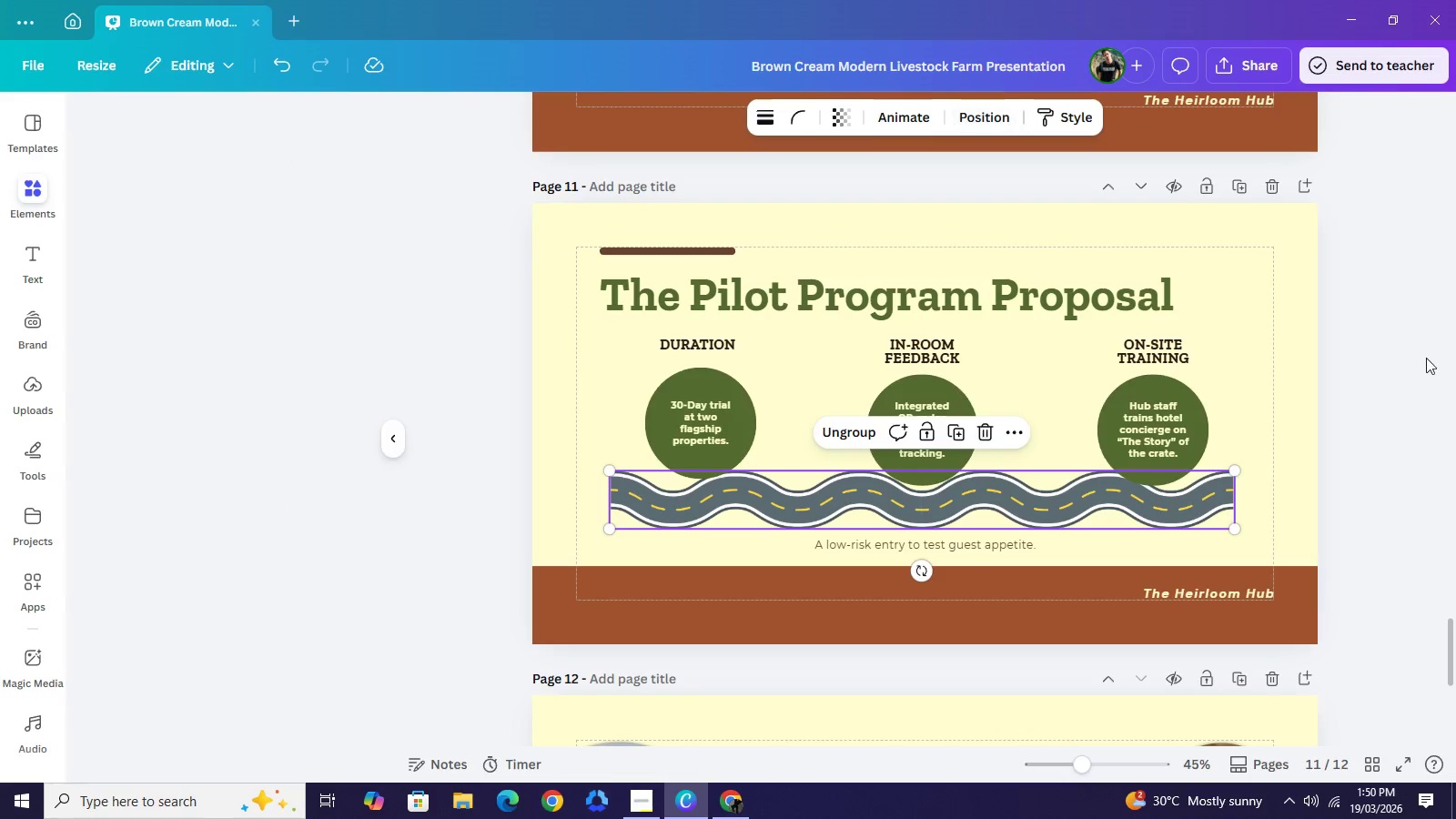 
left_click_drag(start_coordinate=[1419, 351], to_coordinate=[926, 365])
 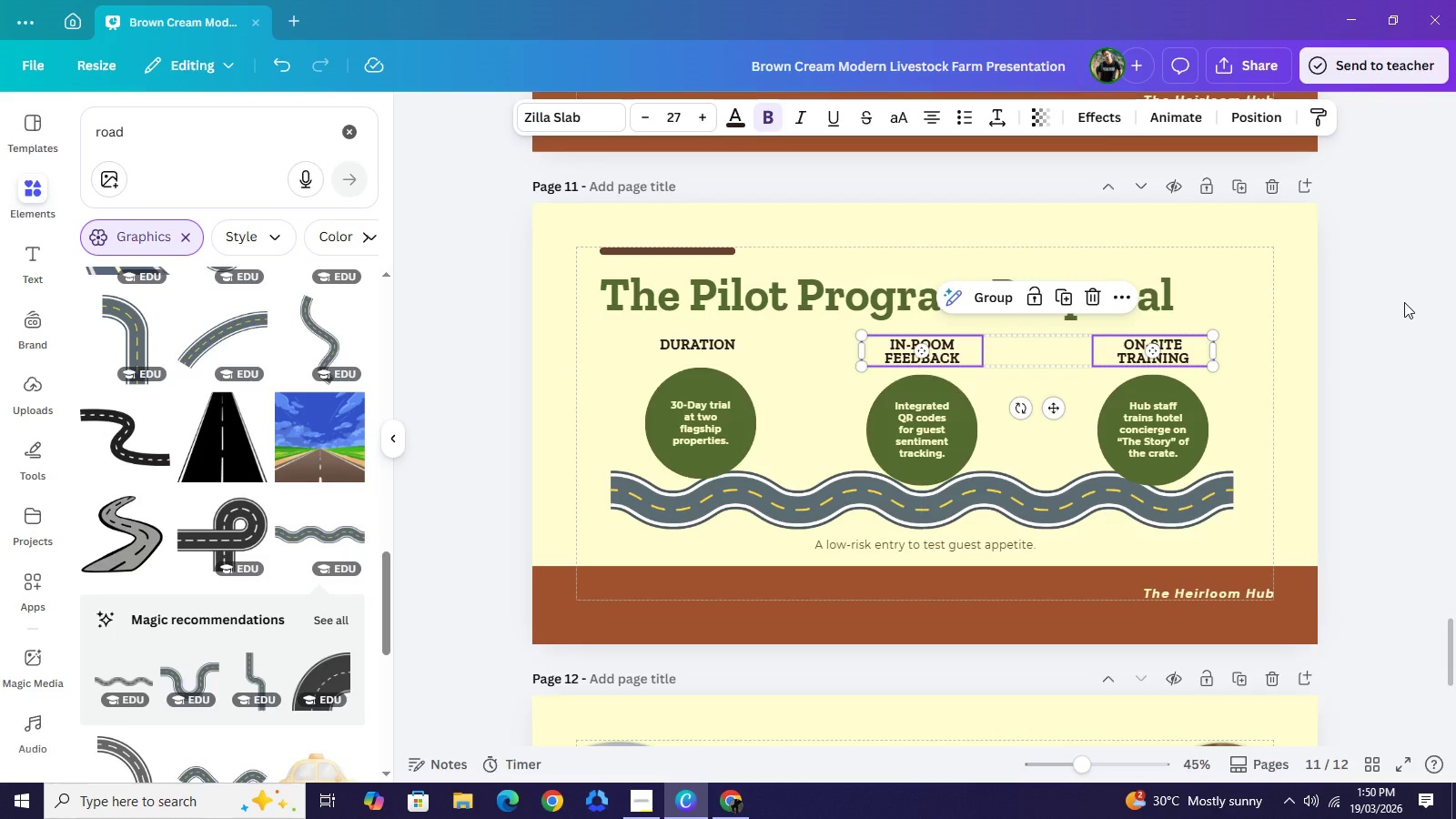 
left_click_drag(start_coordinate=[1400, 304], to_coordinate=[1404, 302])
 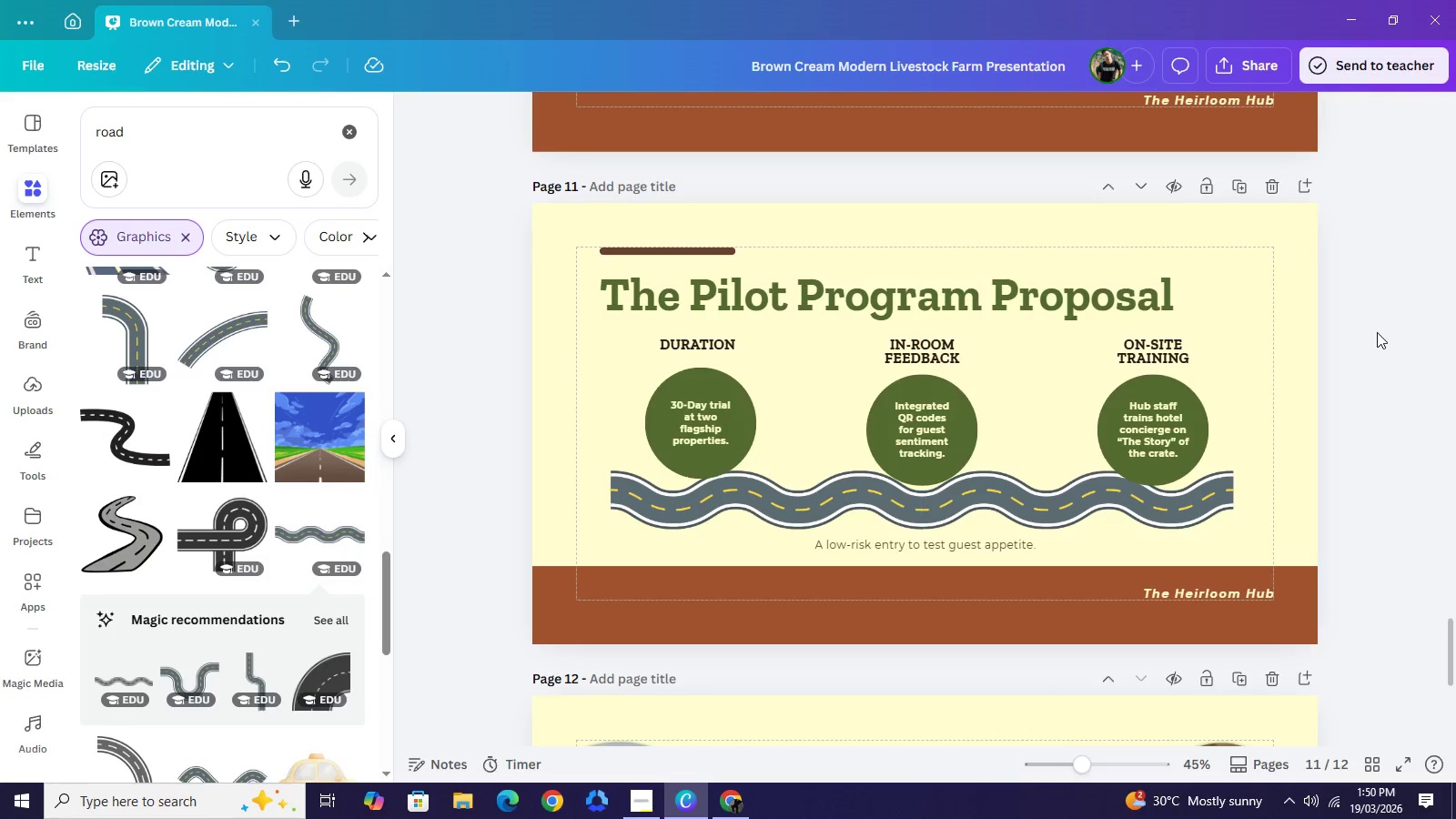 
left_click_drag(start_coordinate=[1379, 332], to_coordinate=[690, 458])
 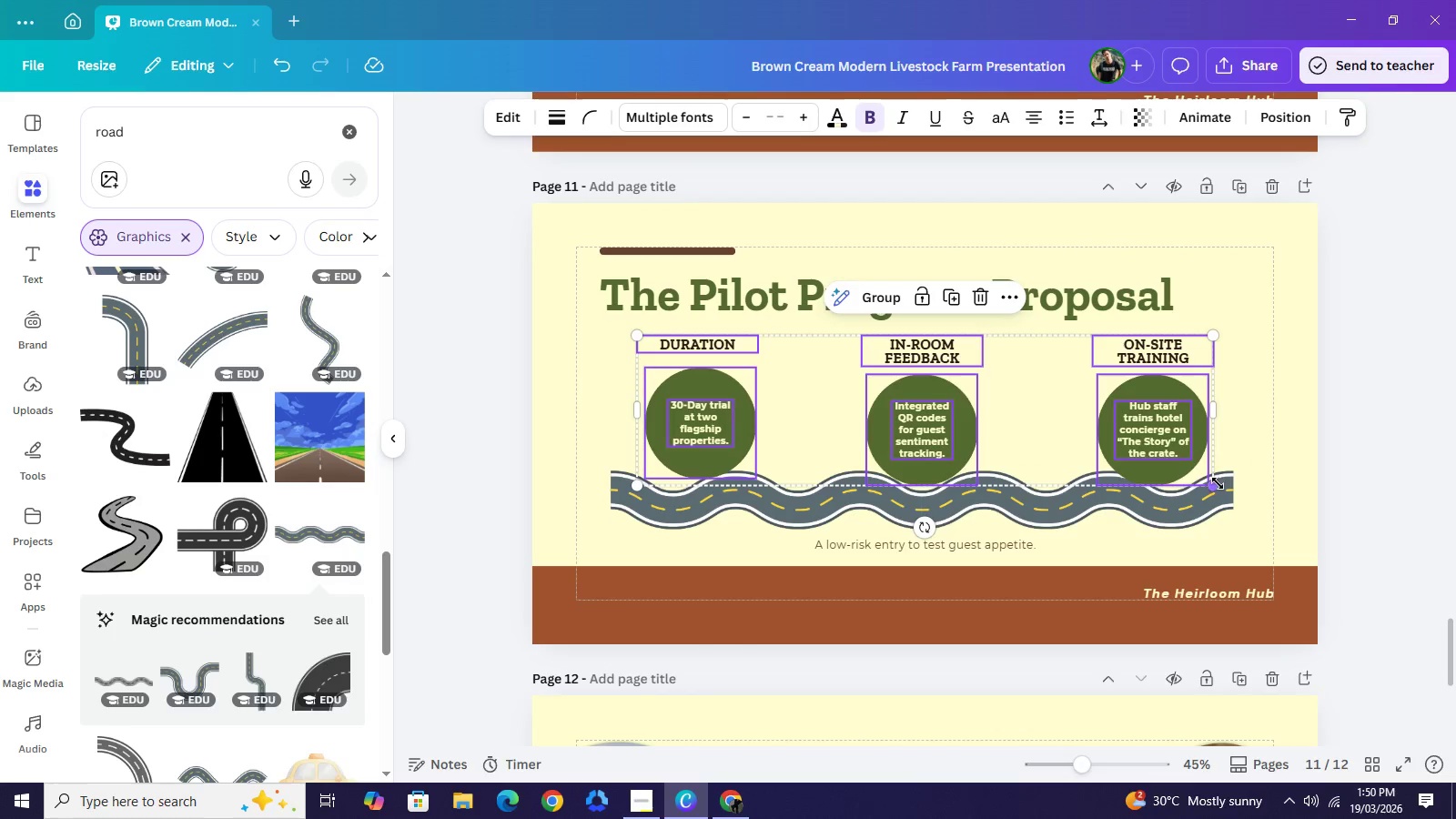 
left_click_drag(start_coordinate=[1216, 484], to_coordinate=[1192, 479])
 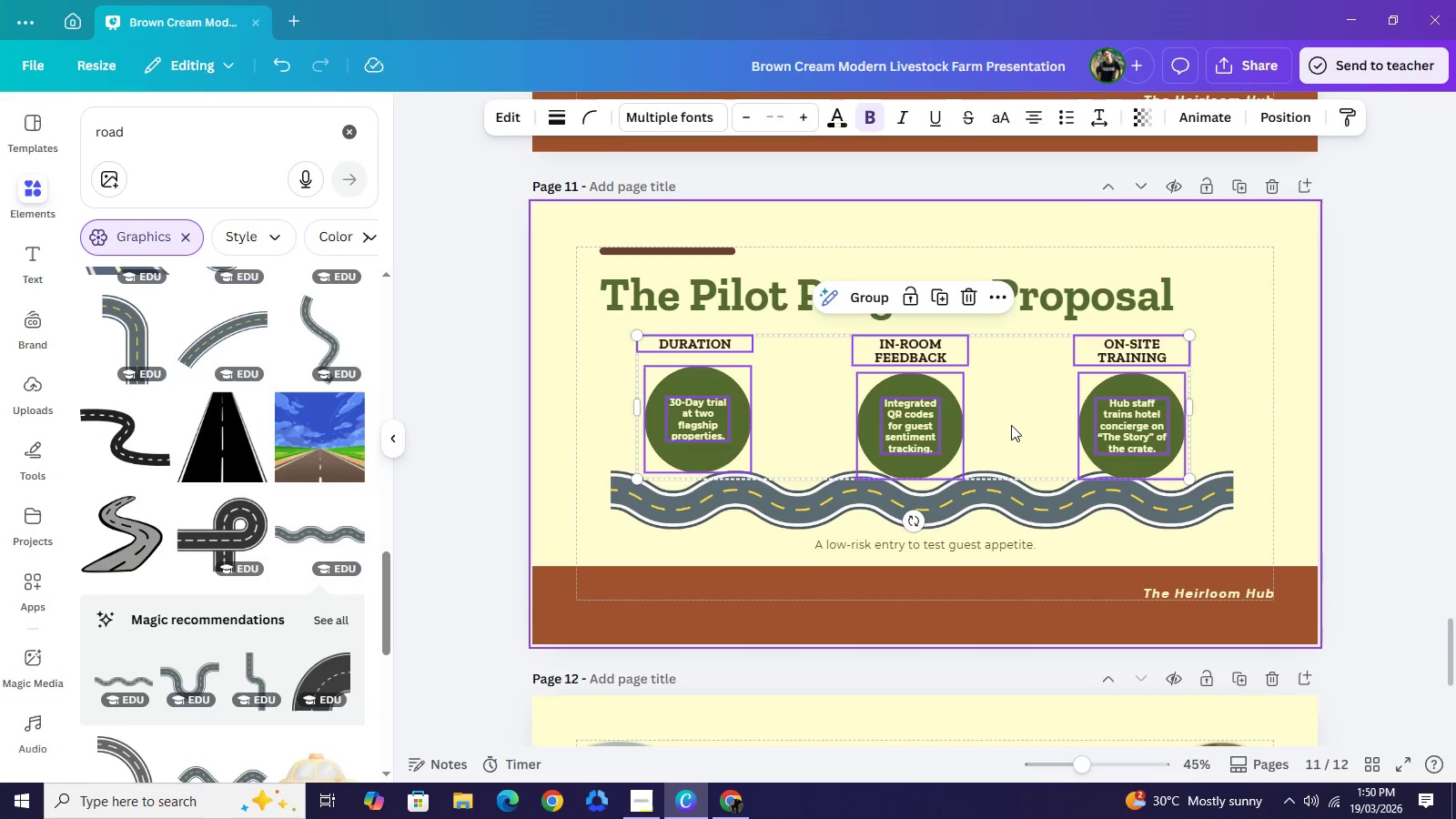 
left_click_drag(start_coordinate=[1006, 425], to_coordinate=[1017, 425])
 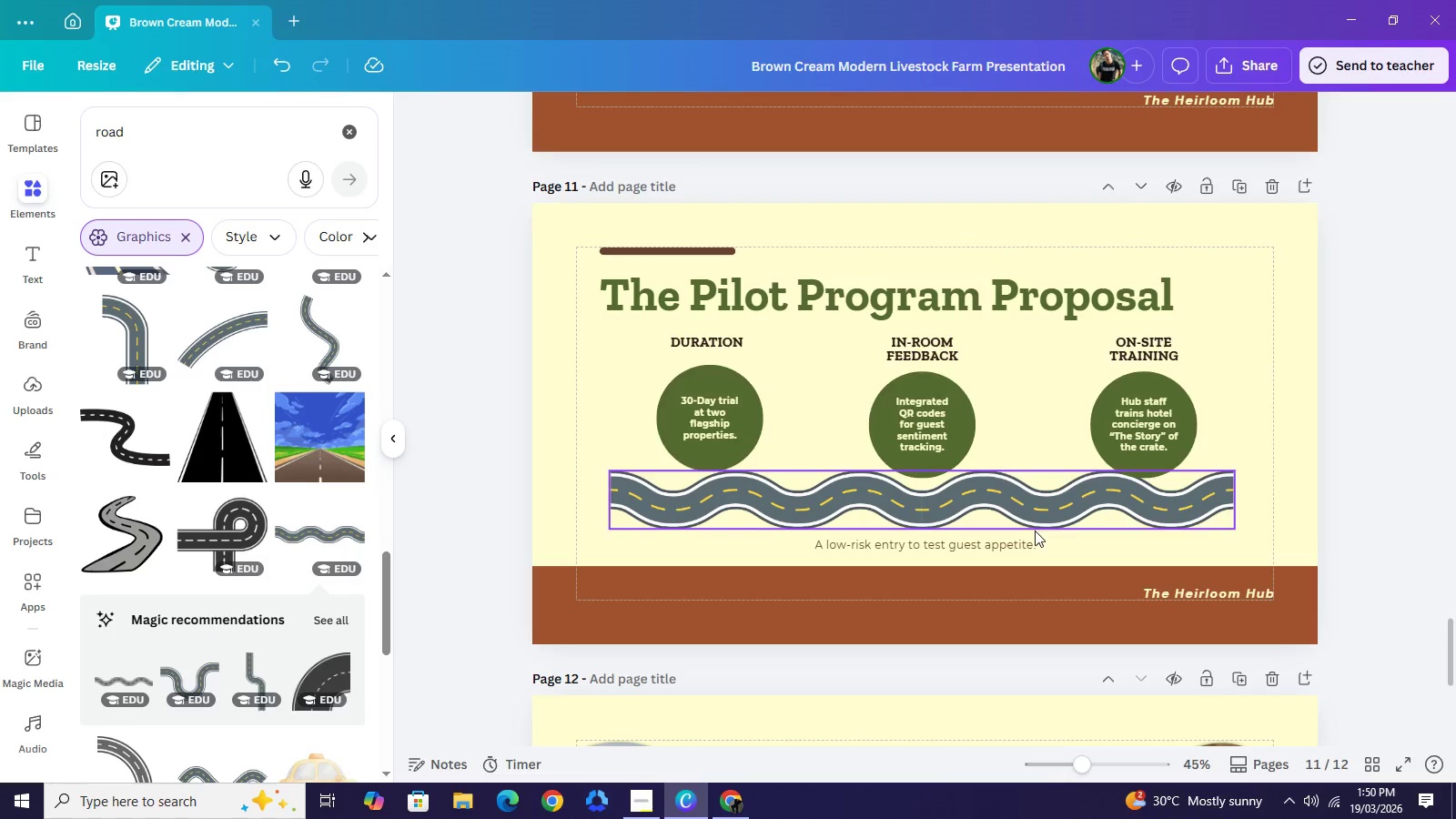 
wait(12.2)
 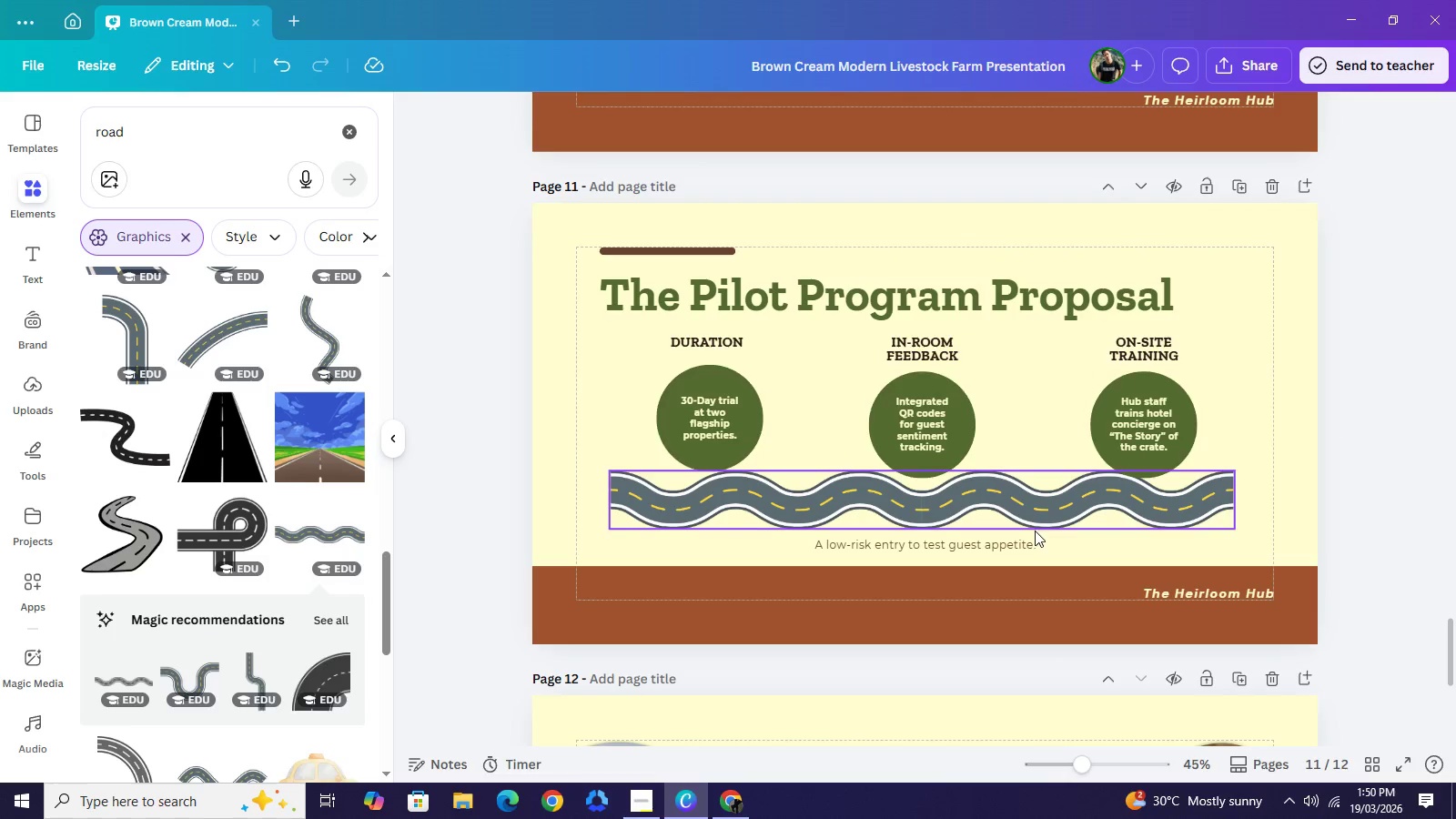 
left_click_drag(start_coordinate=[1389, 305], to_coordinate=[958, 432])
 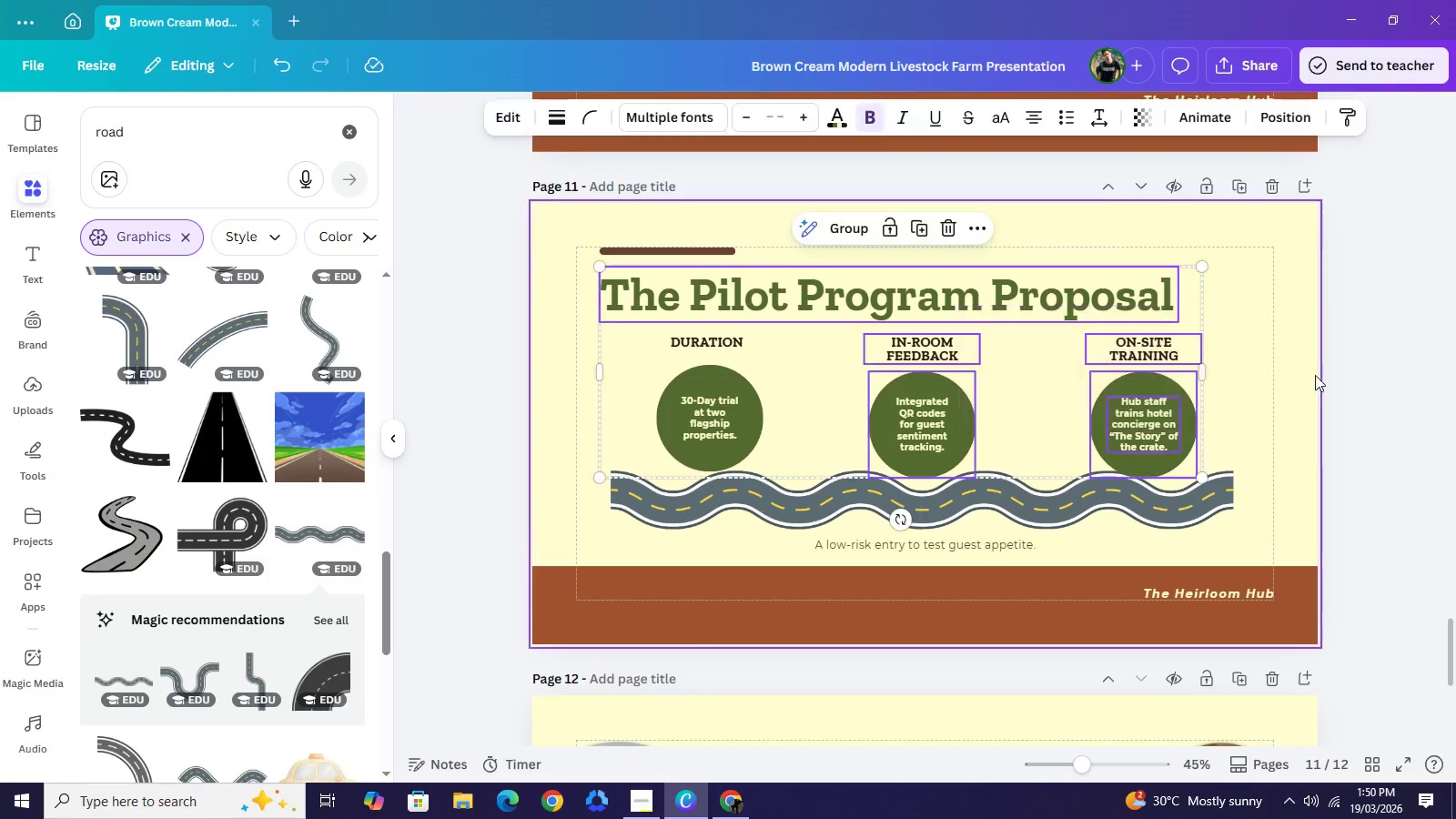 
left_click([1279, 377])
 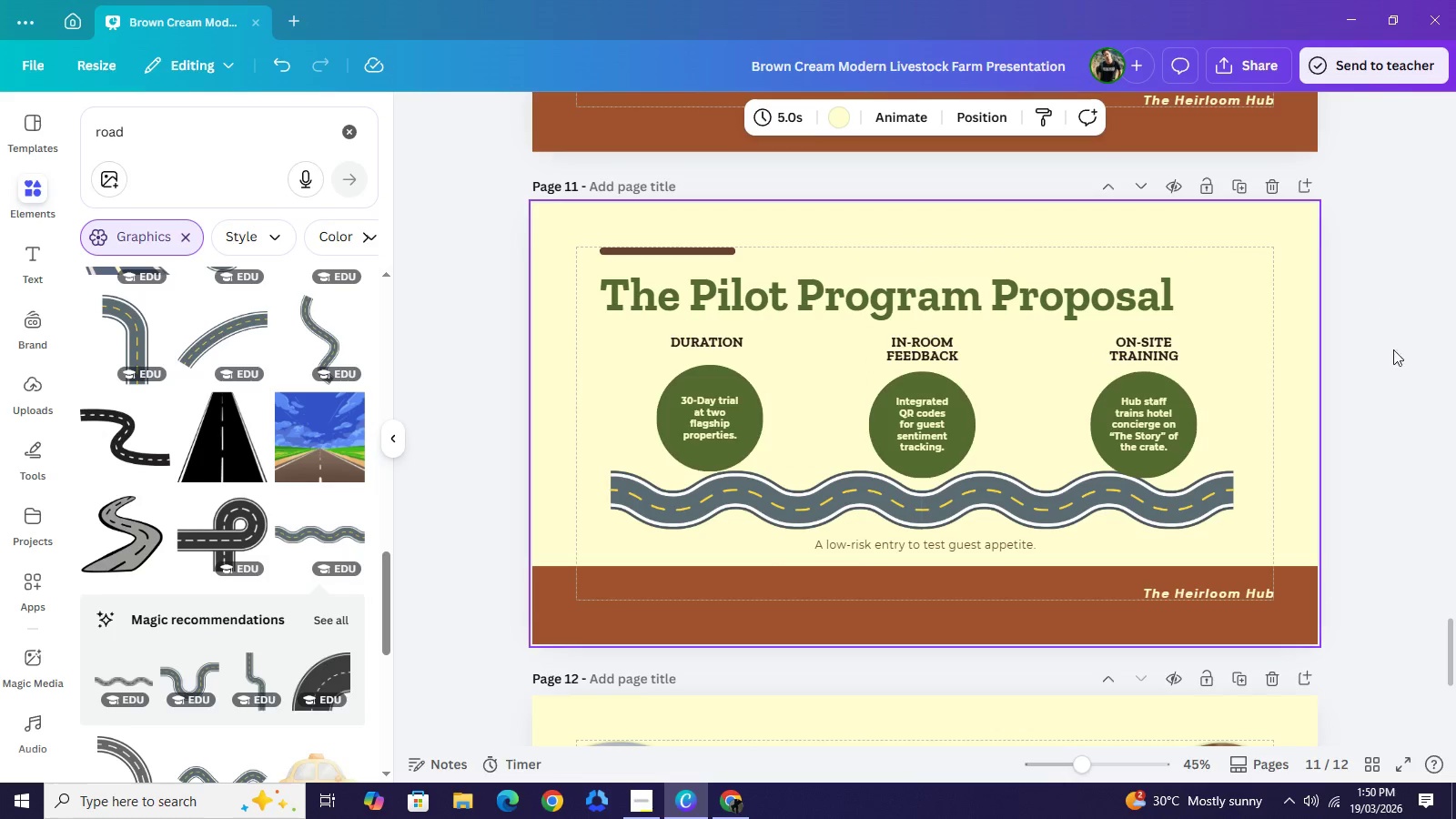 
left_click_drag(start_coordinate=[1410, 349], to_coordinate=[673, 420])
 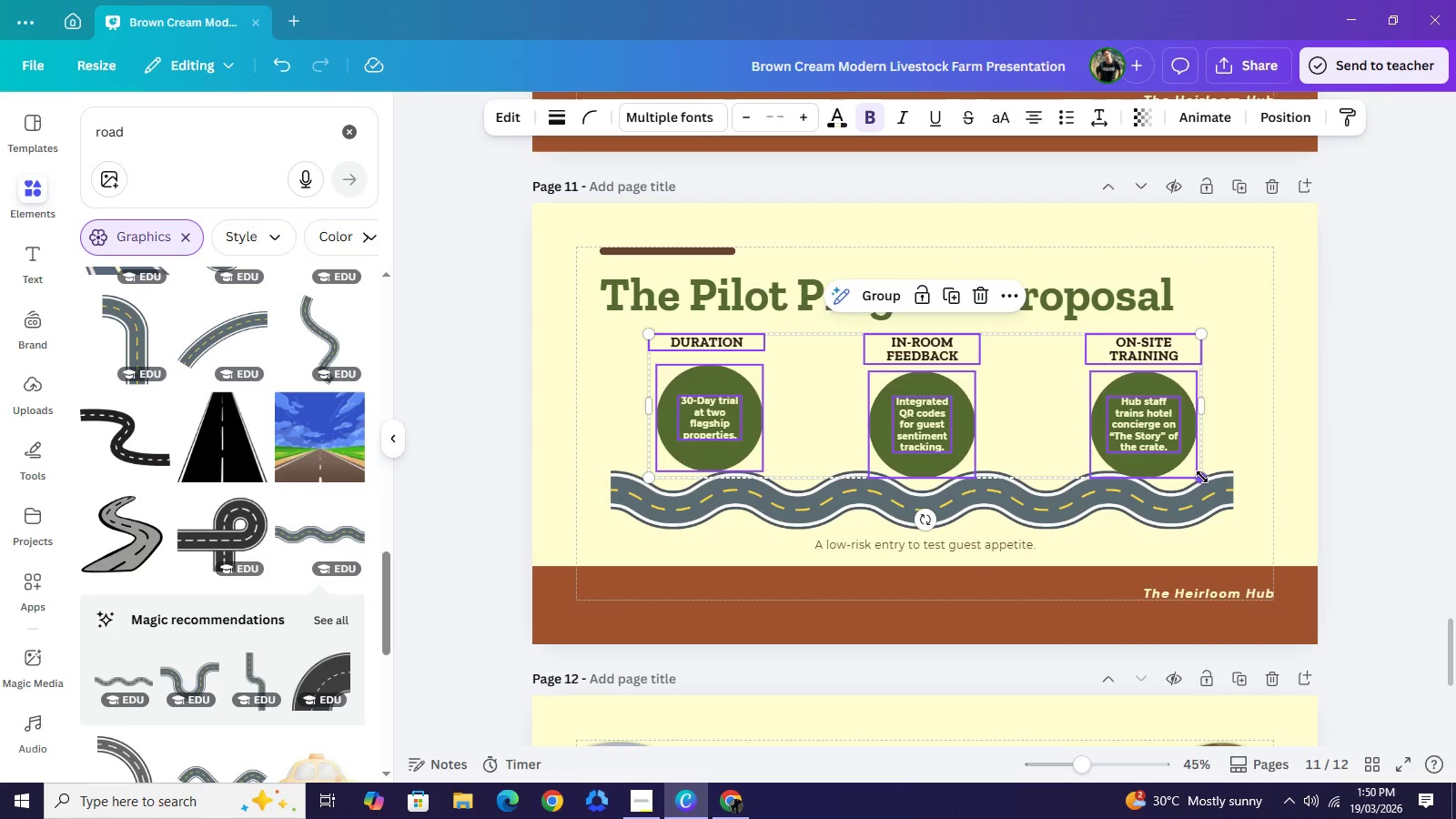 
left_click_drag(start_coordinate=[1202, 477], to_coordinate=[1155, 457])
 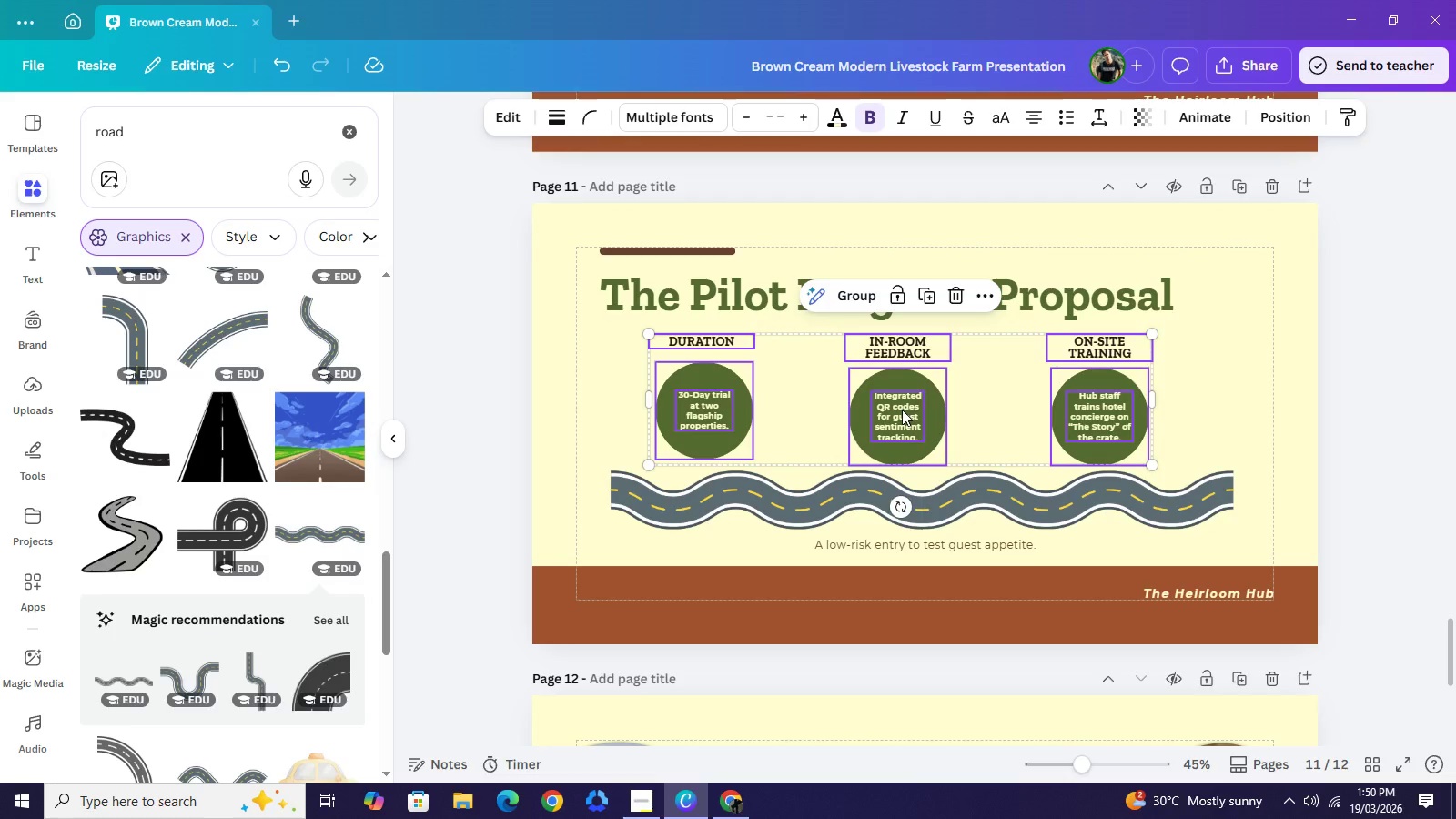 
left_click_drag(start_coordinate=[902, 410], to_coordinate=[926, 409])
 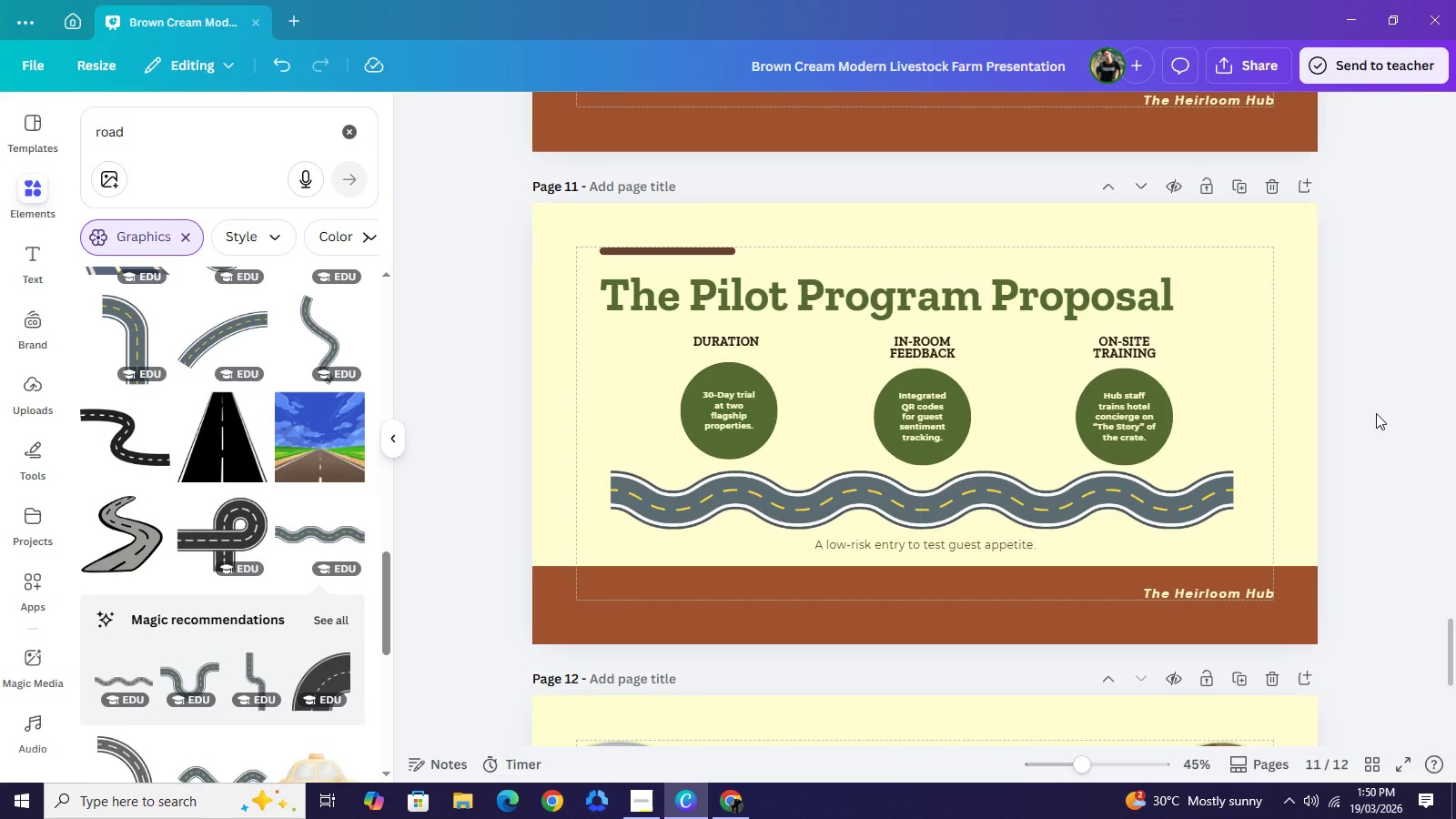 
double_click([1376, 413])
 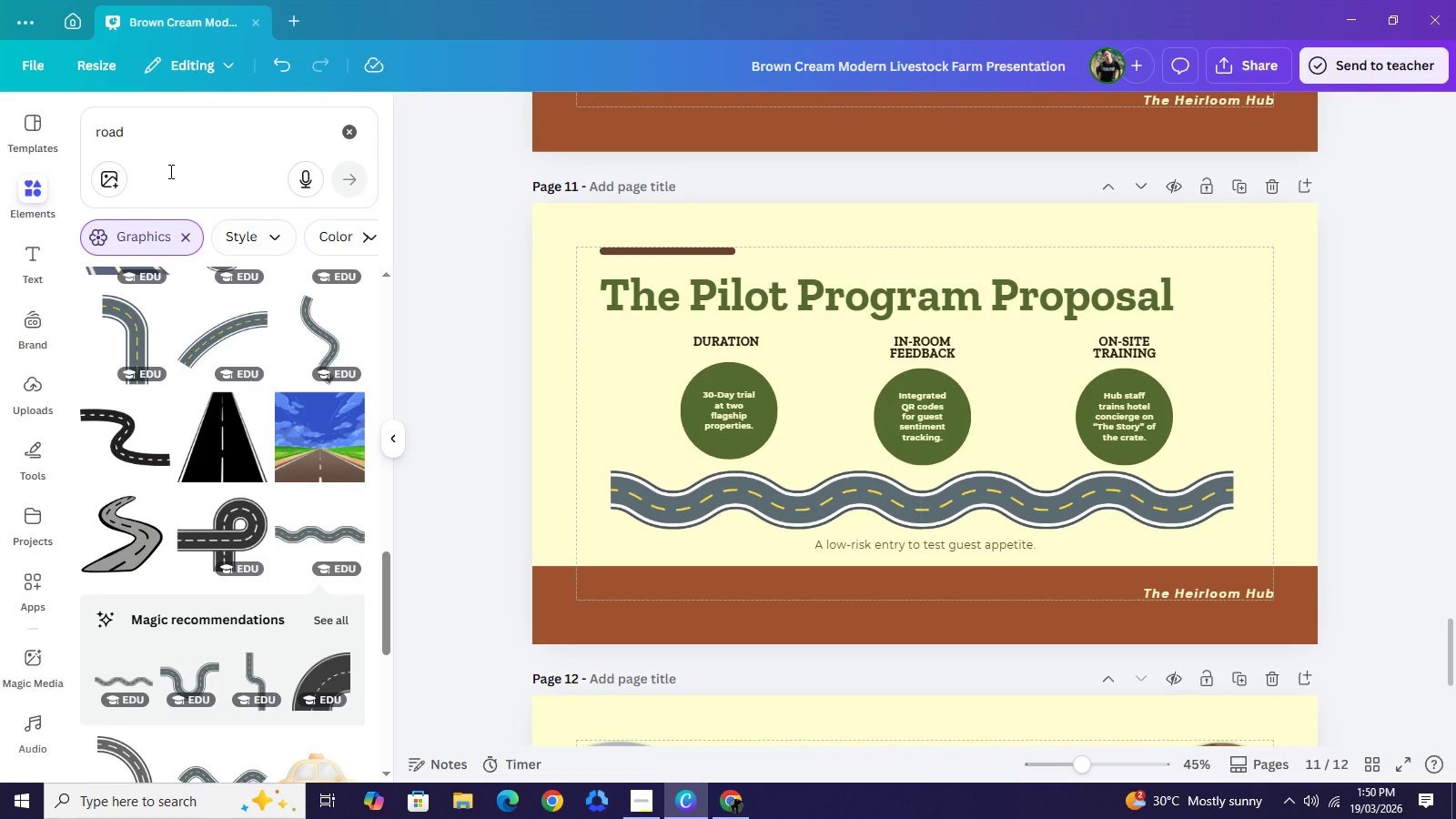 
left_click_drag(start_coordinate=[130, 139], to_coordinate=[93, 139])
 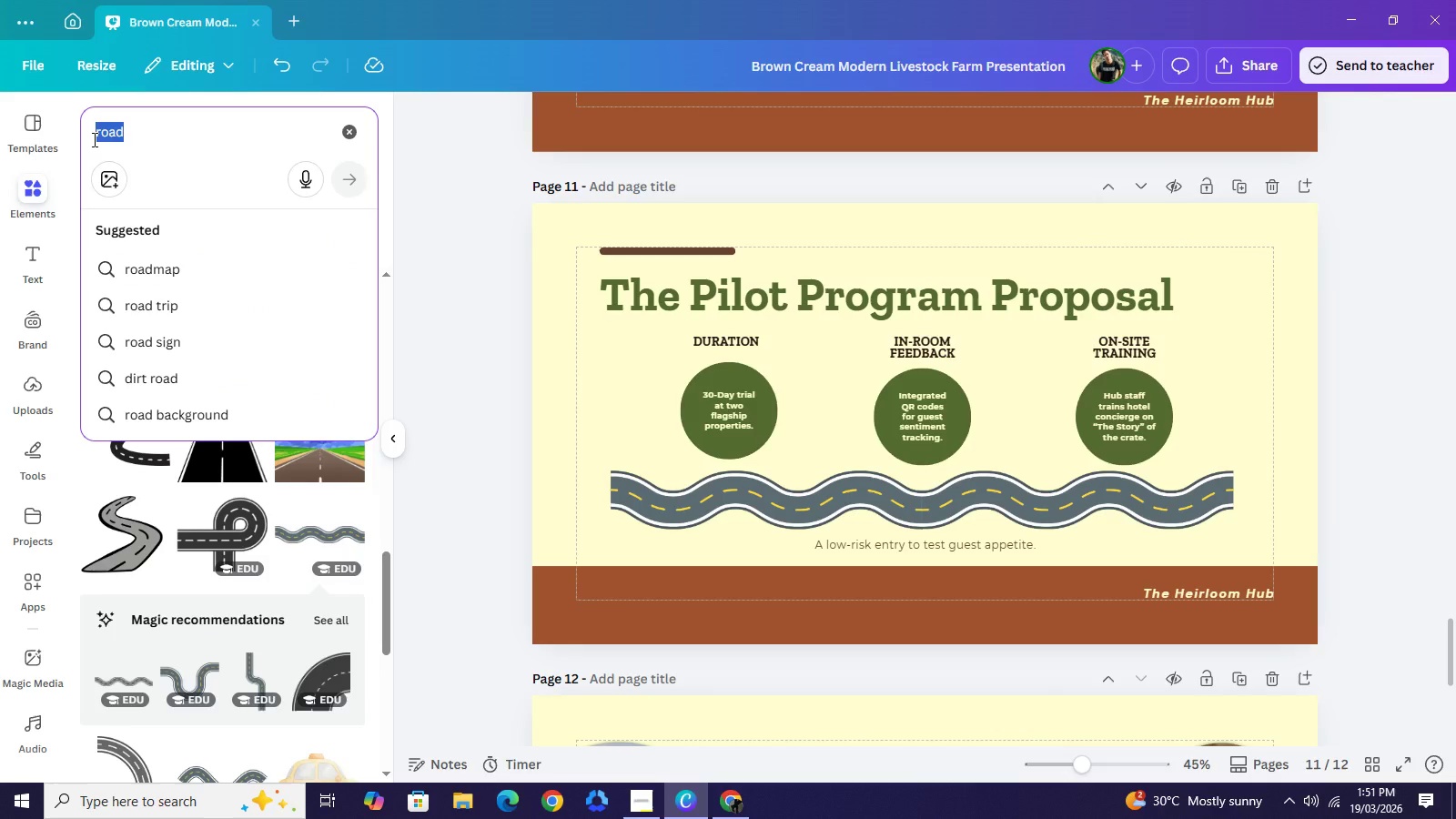 
type(arro)
 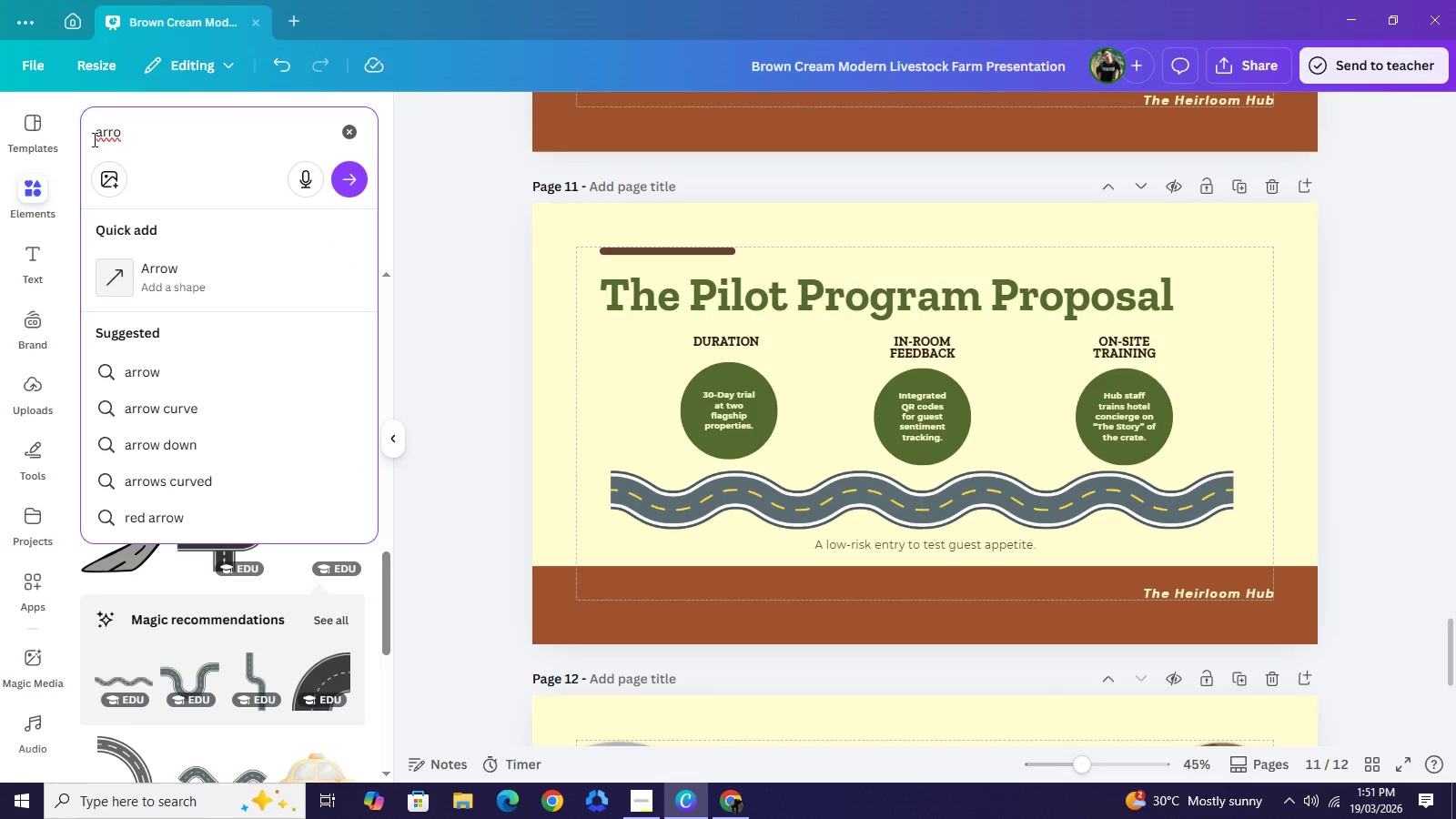 
wait(5.11)
 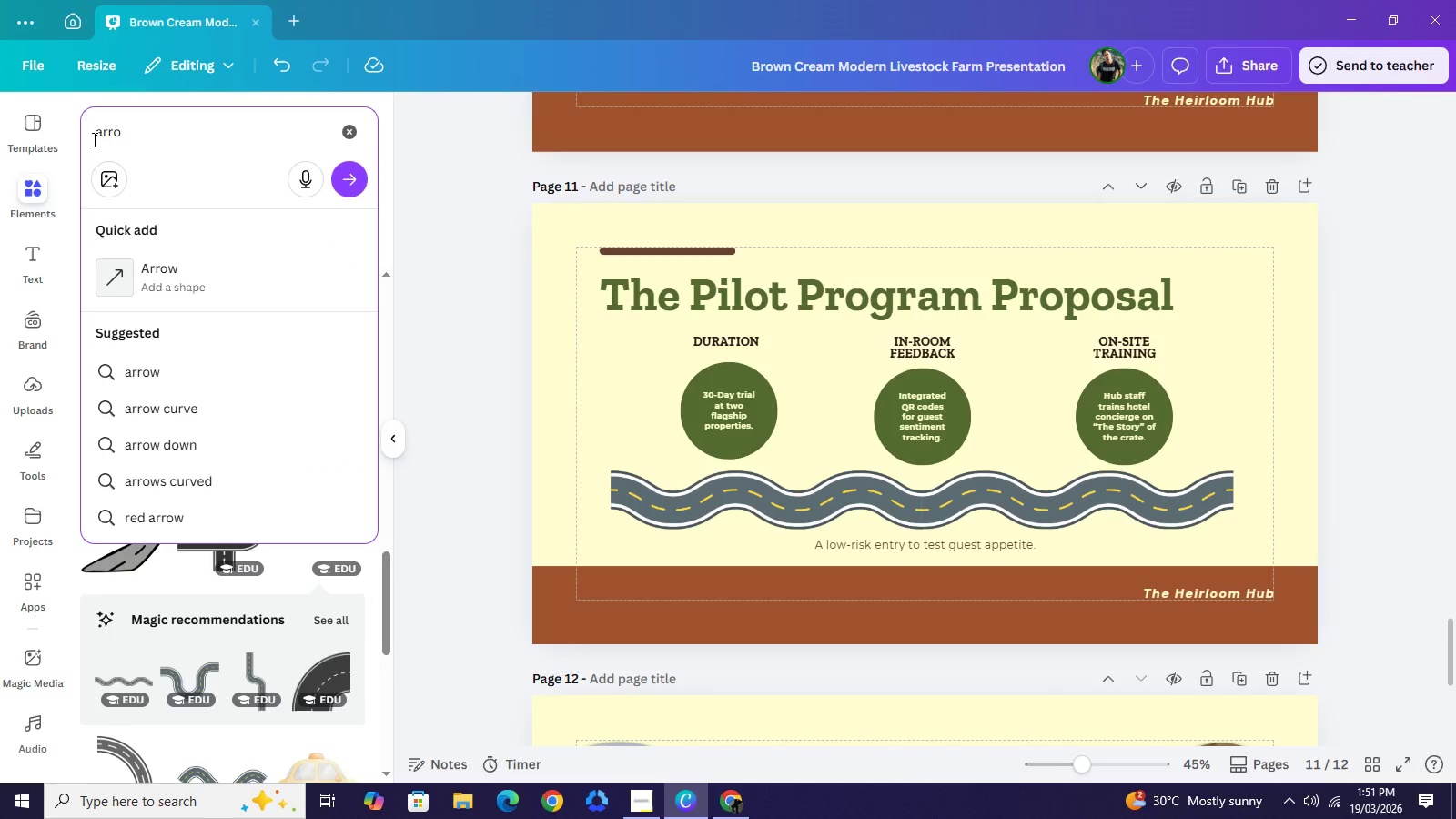 
key(W)
 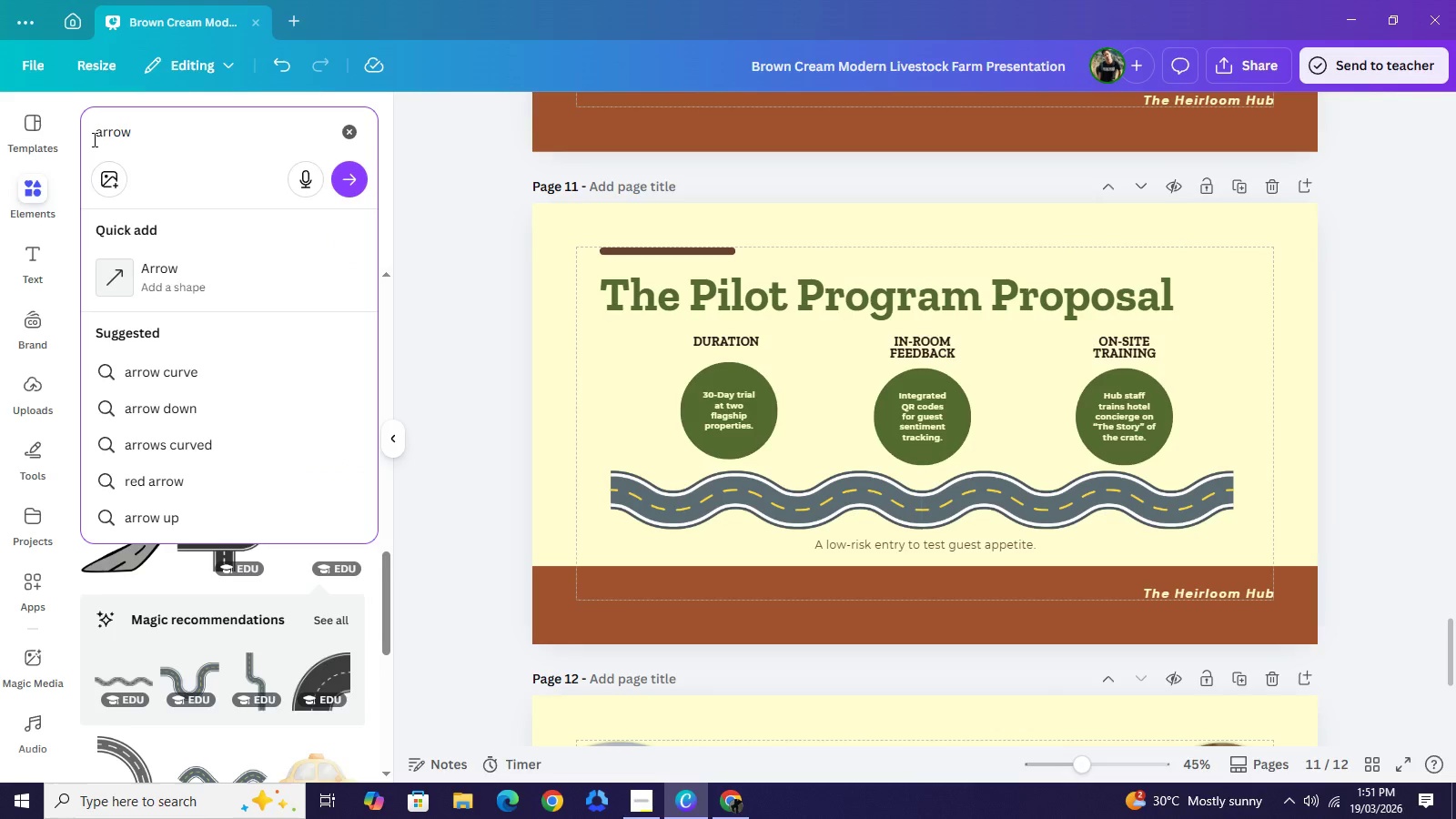 
key(NumpadEnter)
 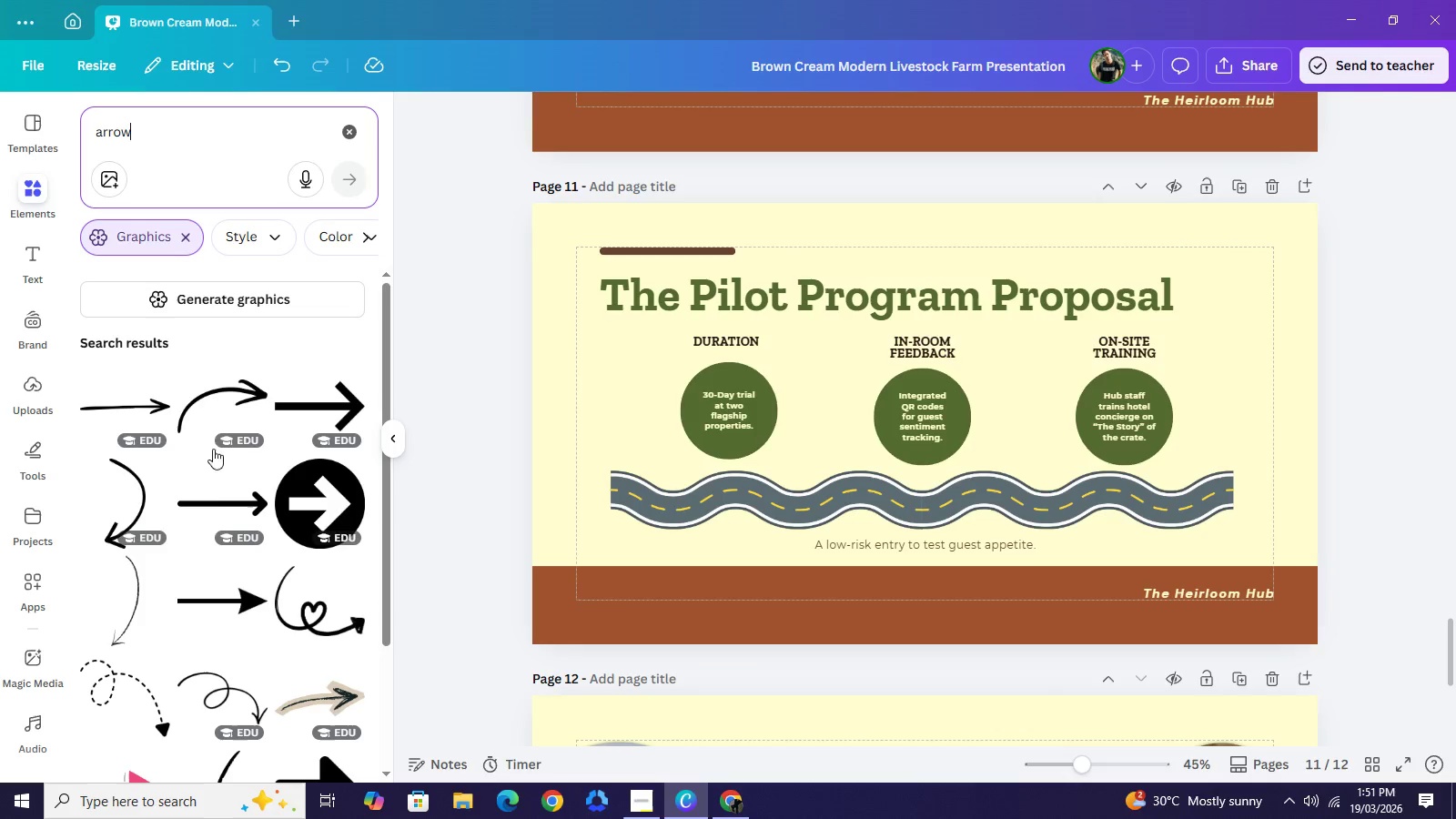 
scroll: coordinate [213, 521], scroll_direction: down, amount: 5.0
 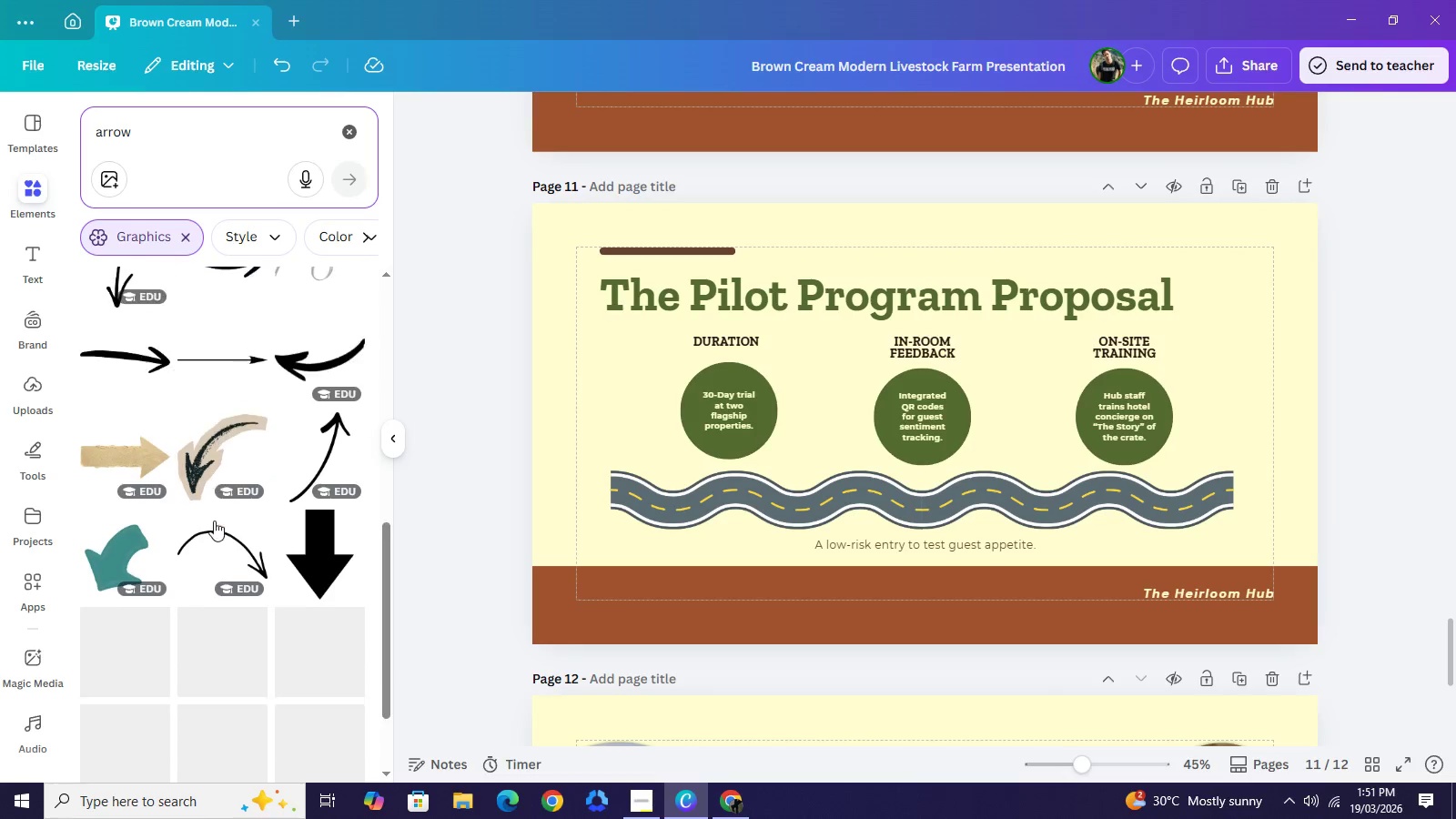 
scroll: coordinate [214, 521], scroll_direction: down, amount: 3.0
 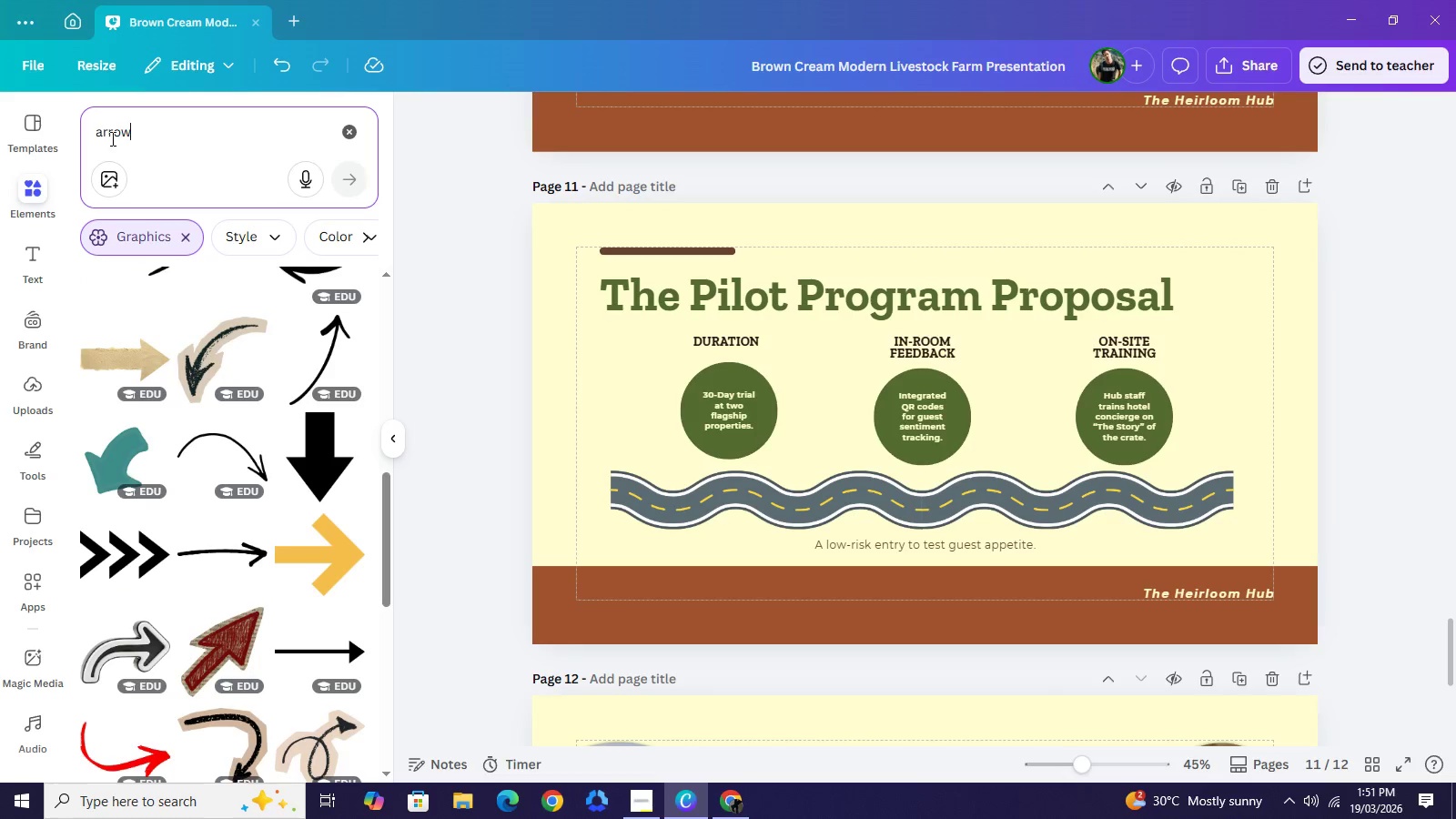 
double_click([111, 138])
 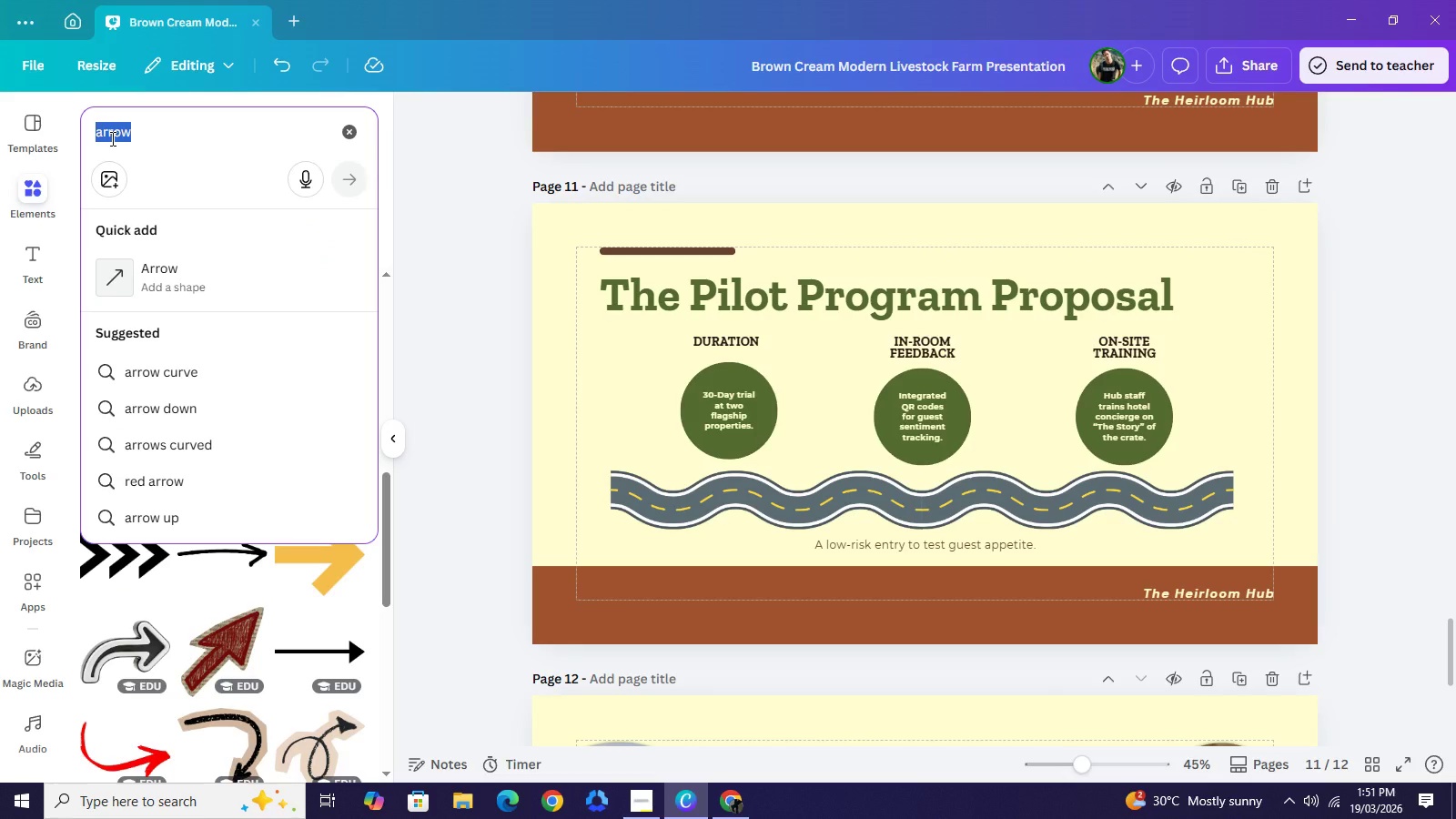 
type(next)
 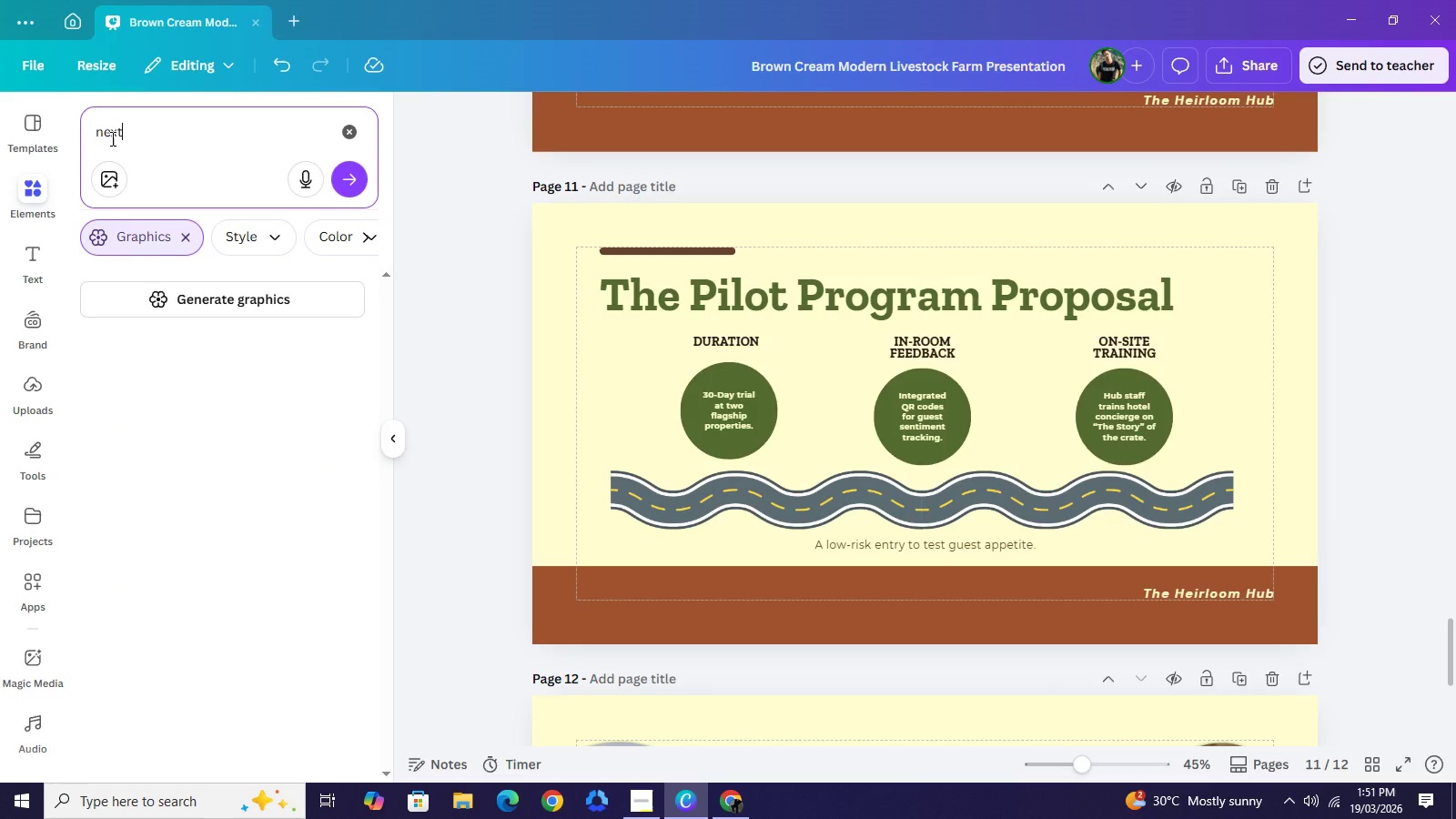 
key(Enter)
 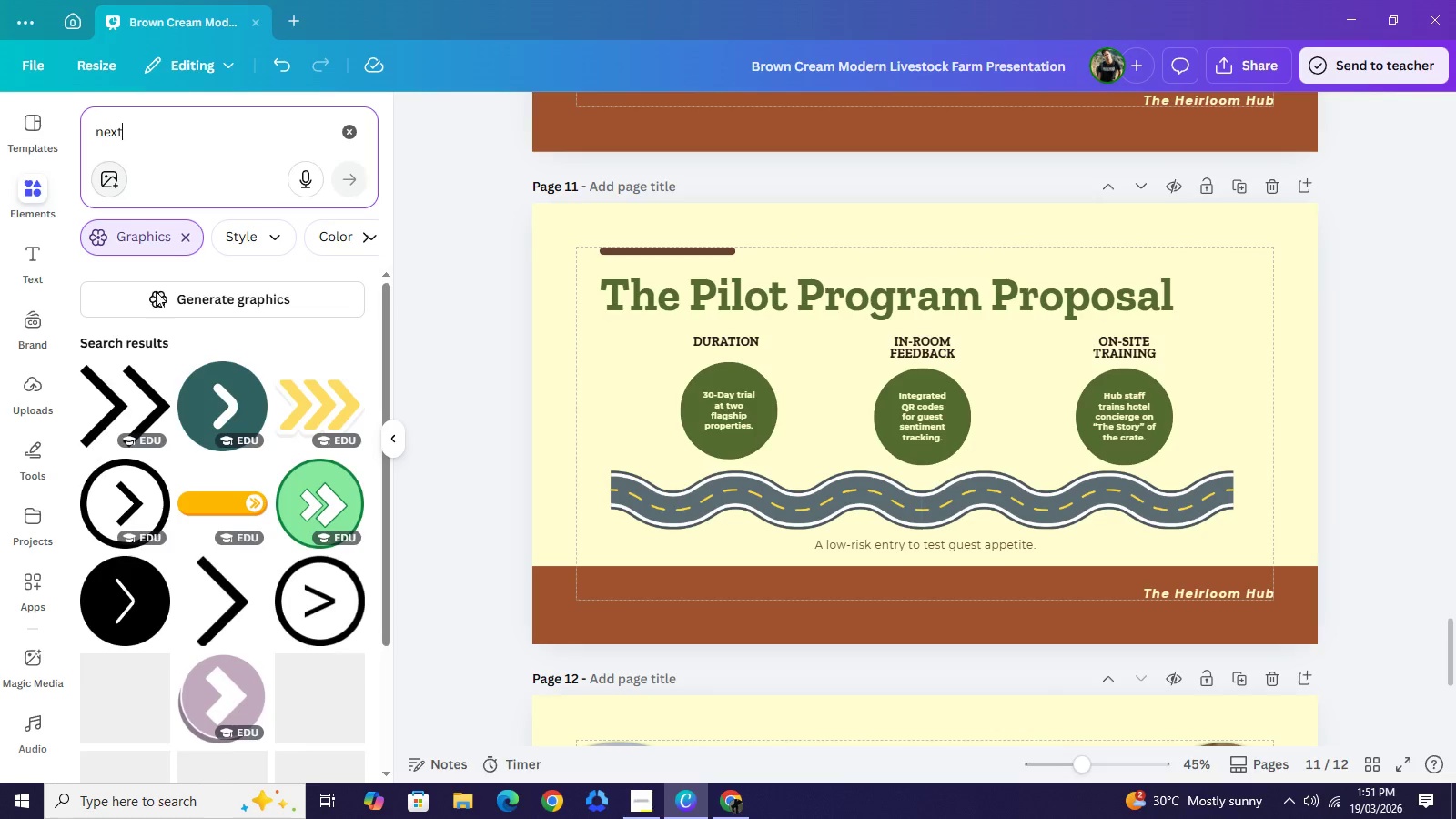 
scroll: coordinate [179, 358], scroll_direction: down, amount: 15.0
 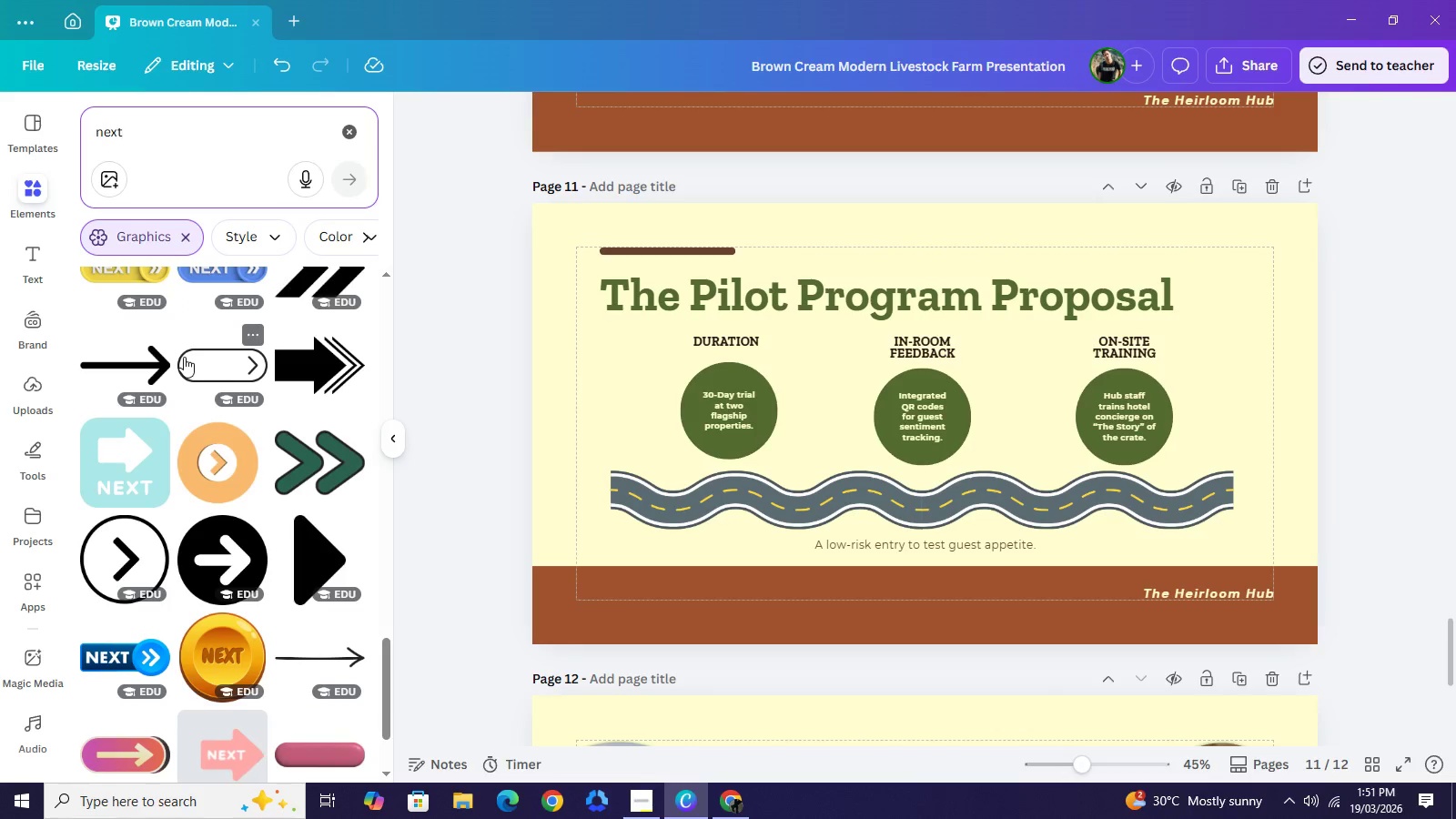 
scroll: coordinate [188, 358], scroll_direction: down, amount: 1.0
 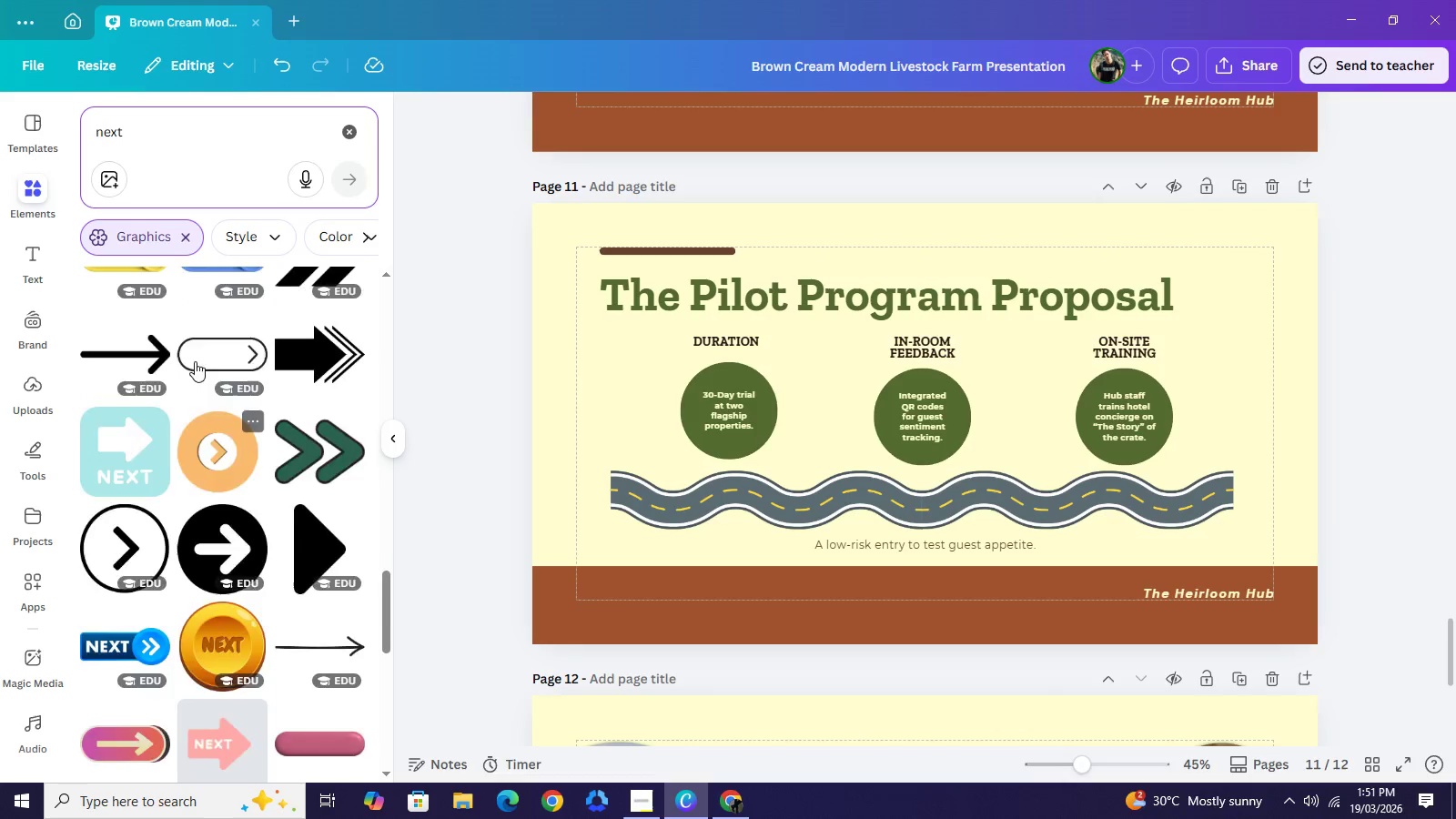 
scroll: coordinate [141, 431], scroll_direction: up, amount: 7.0
 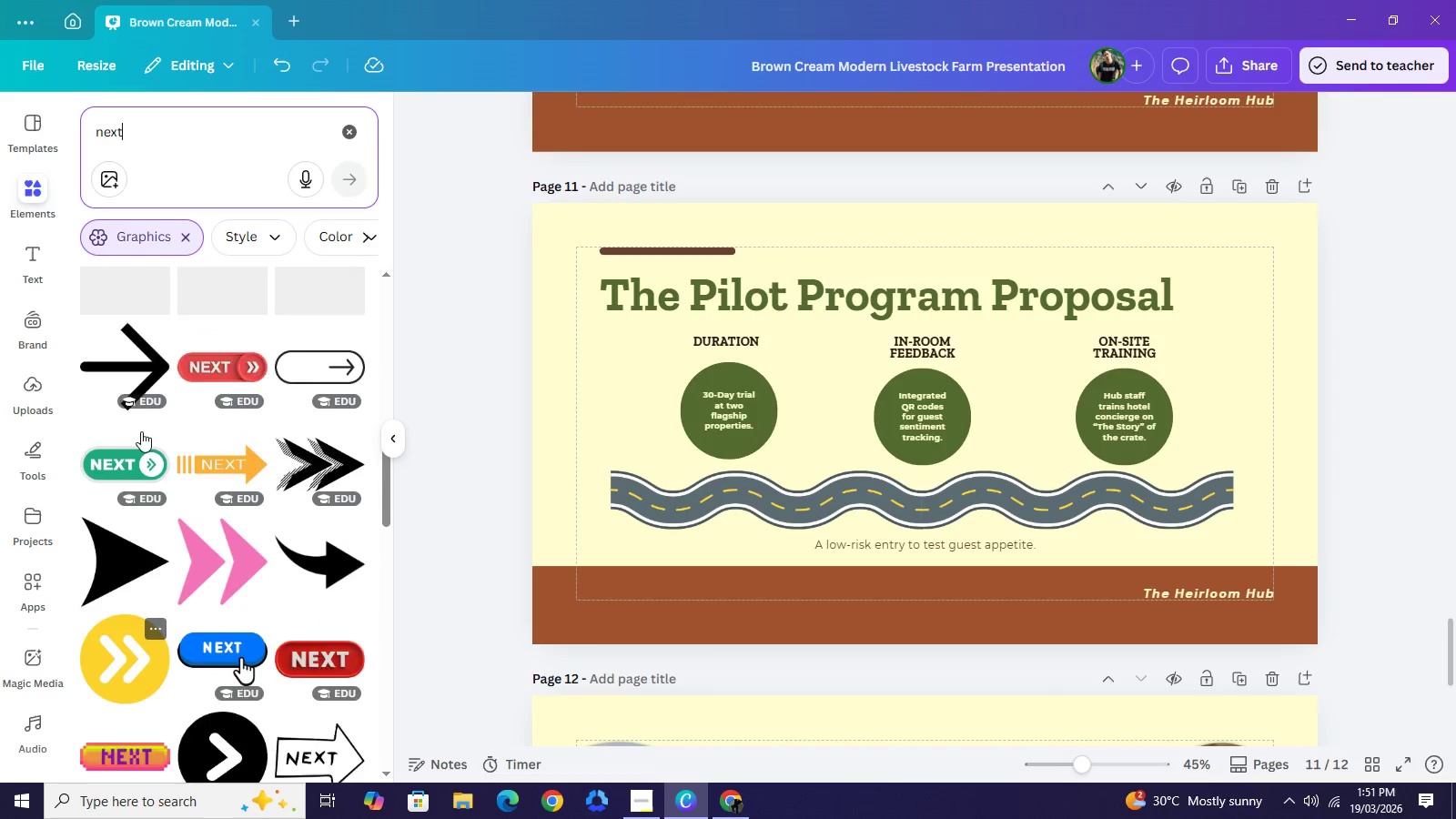 
scroll: coordinate [141, 430], scroll_direction: down, amount: 10.0